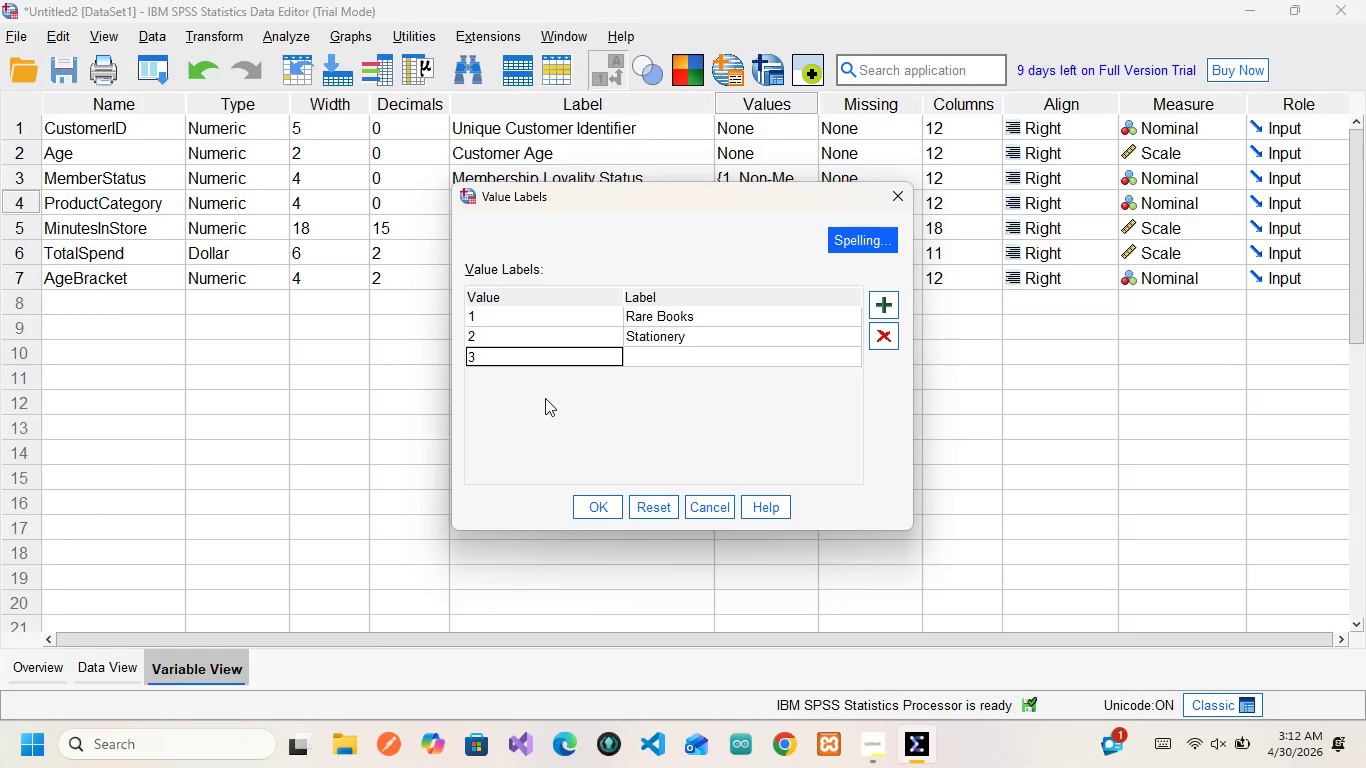 
key(ArrowRight)
 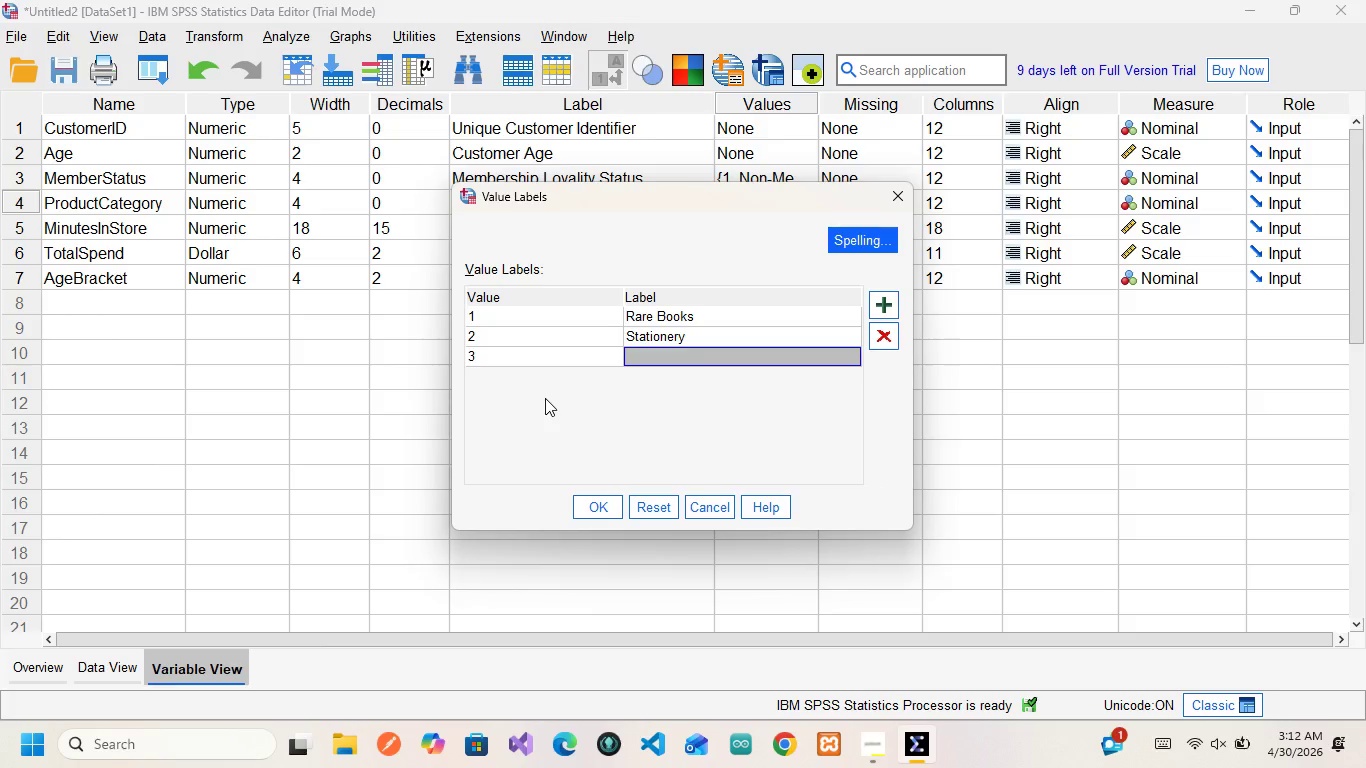 
type(Bestseller)
 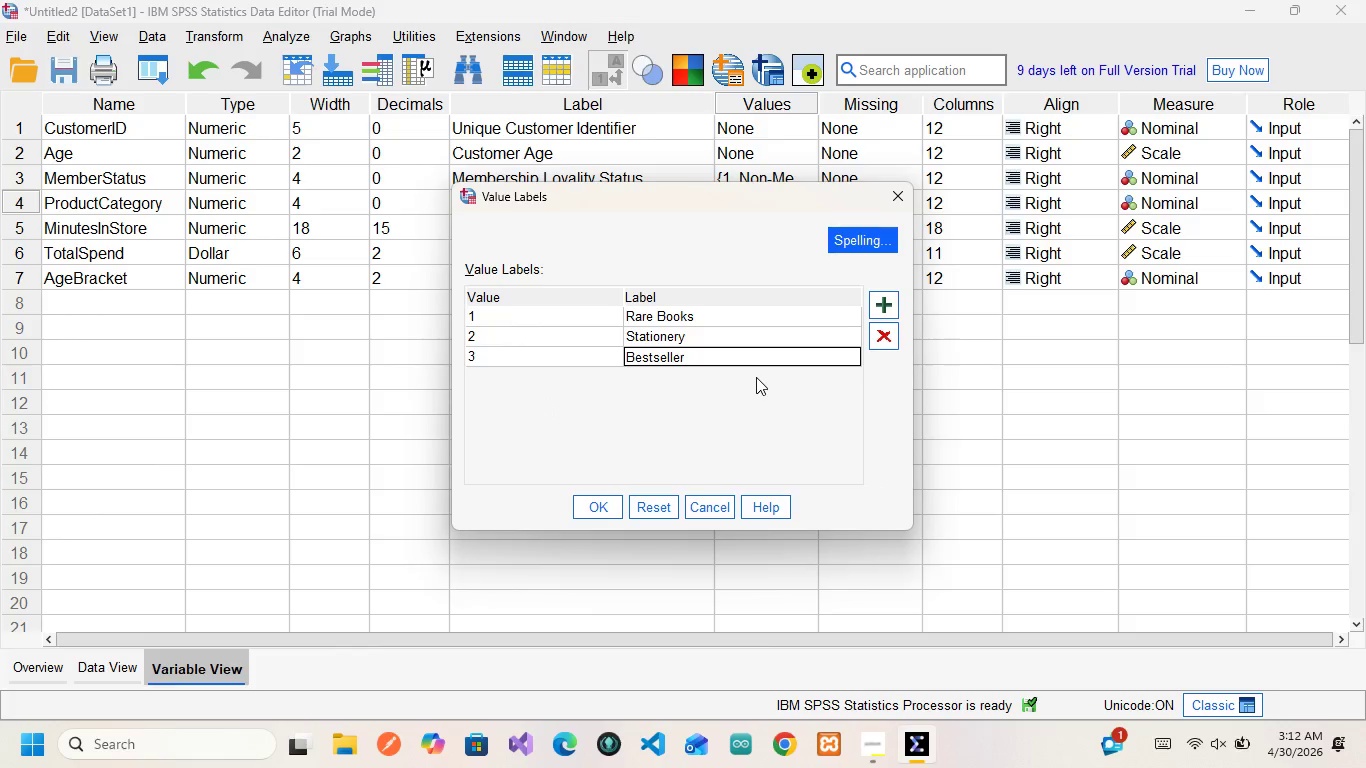 
wait(6.59)
 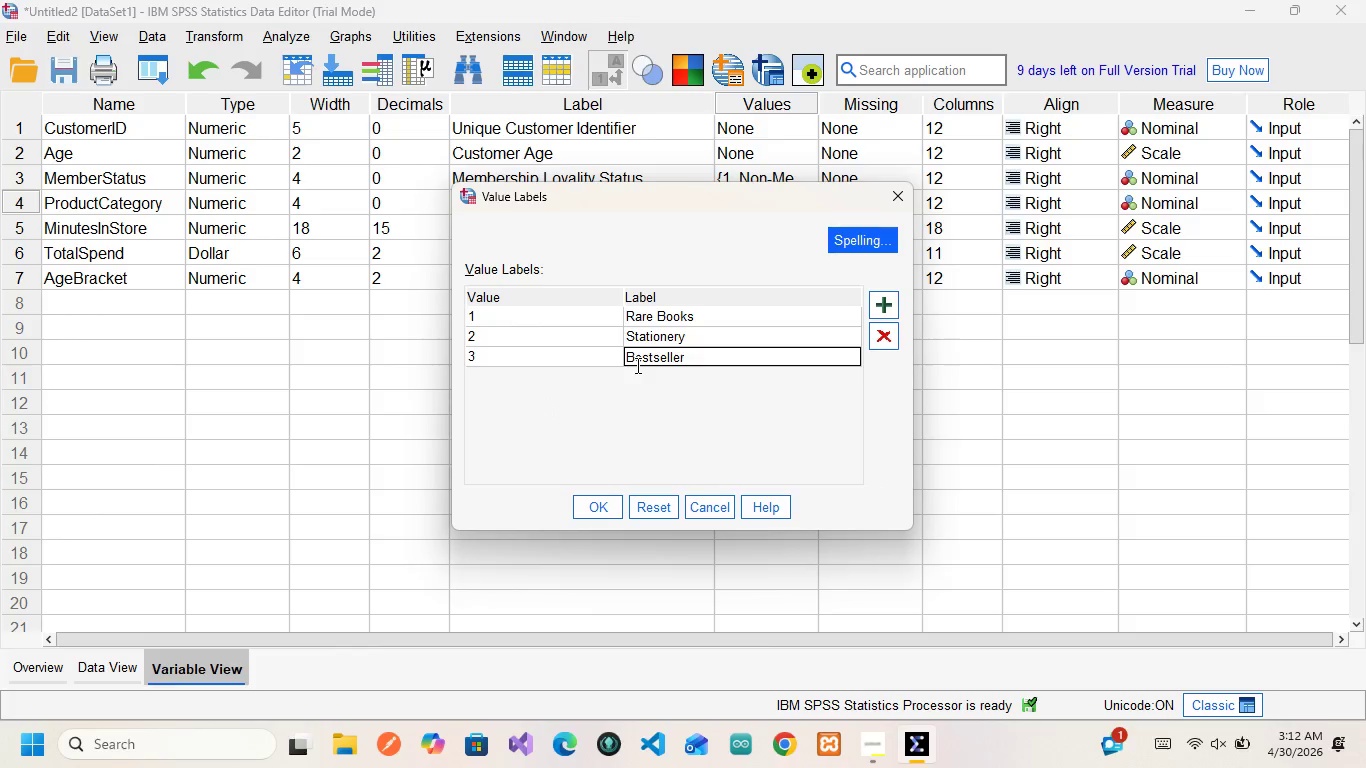 
left_click([879, 305])
 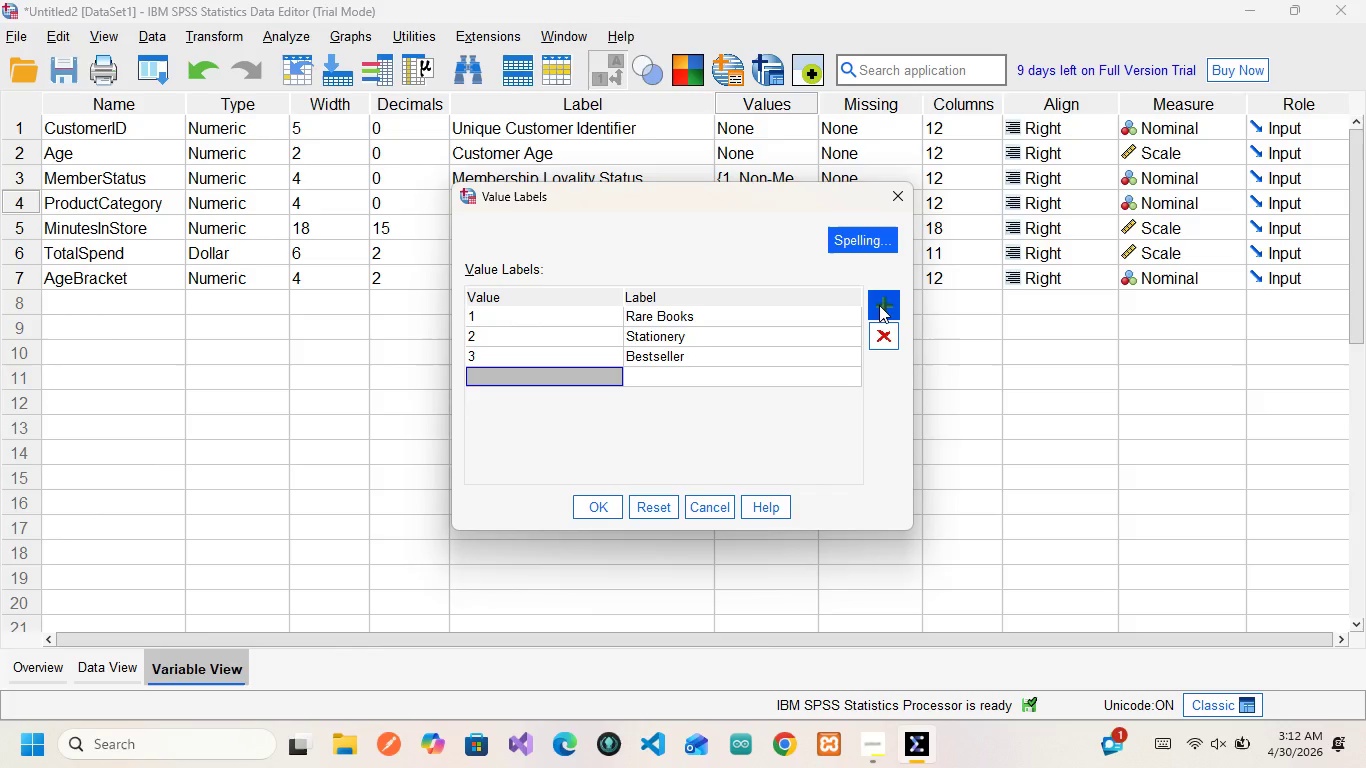 
wait(6.38)
 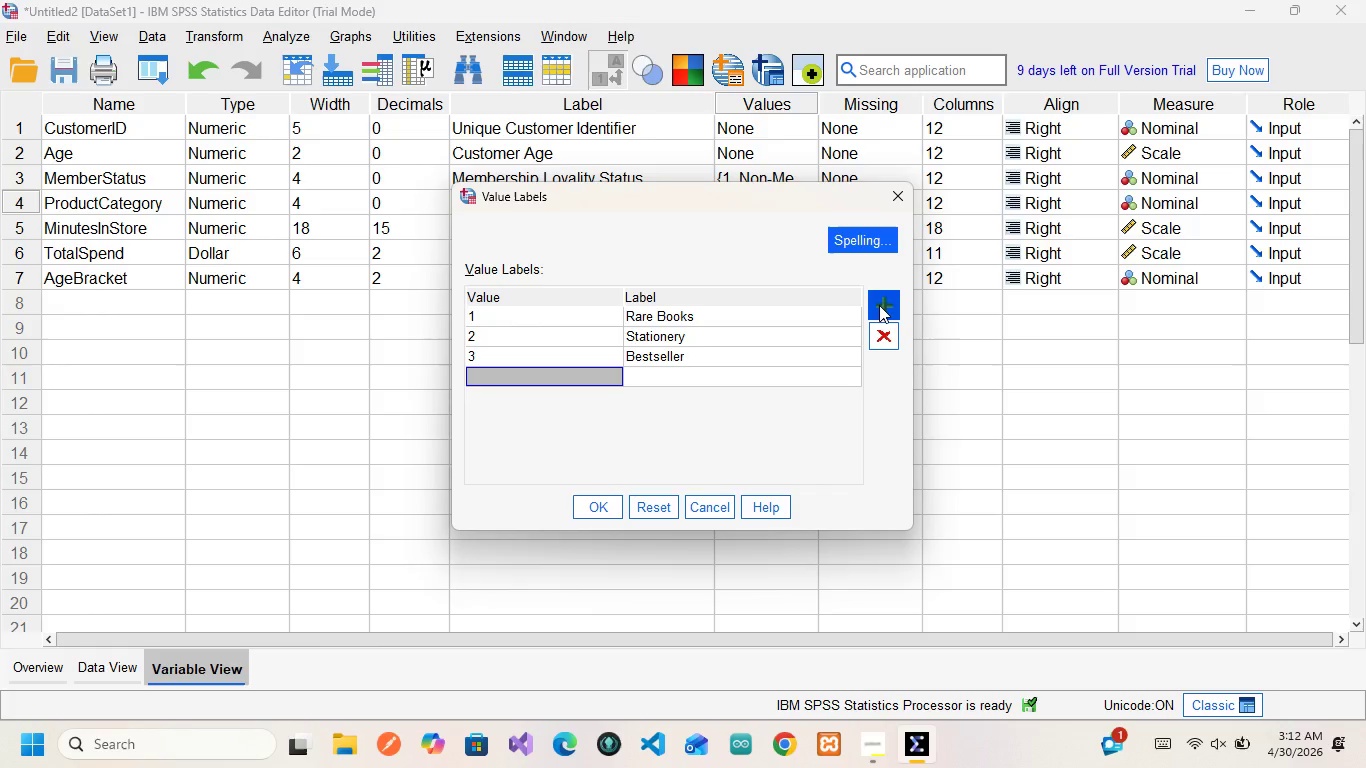 
key(4)
 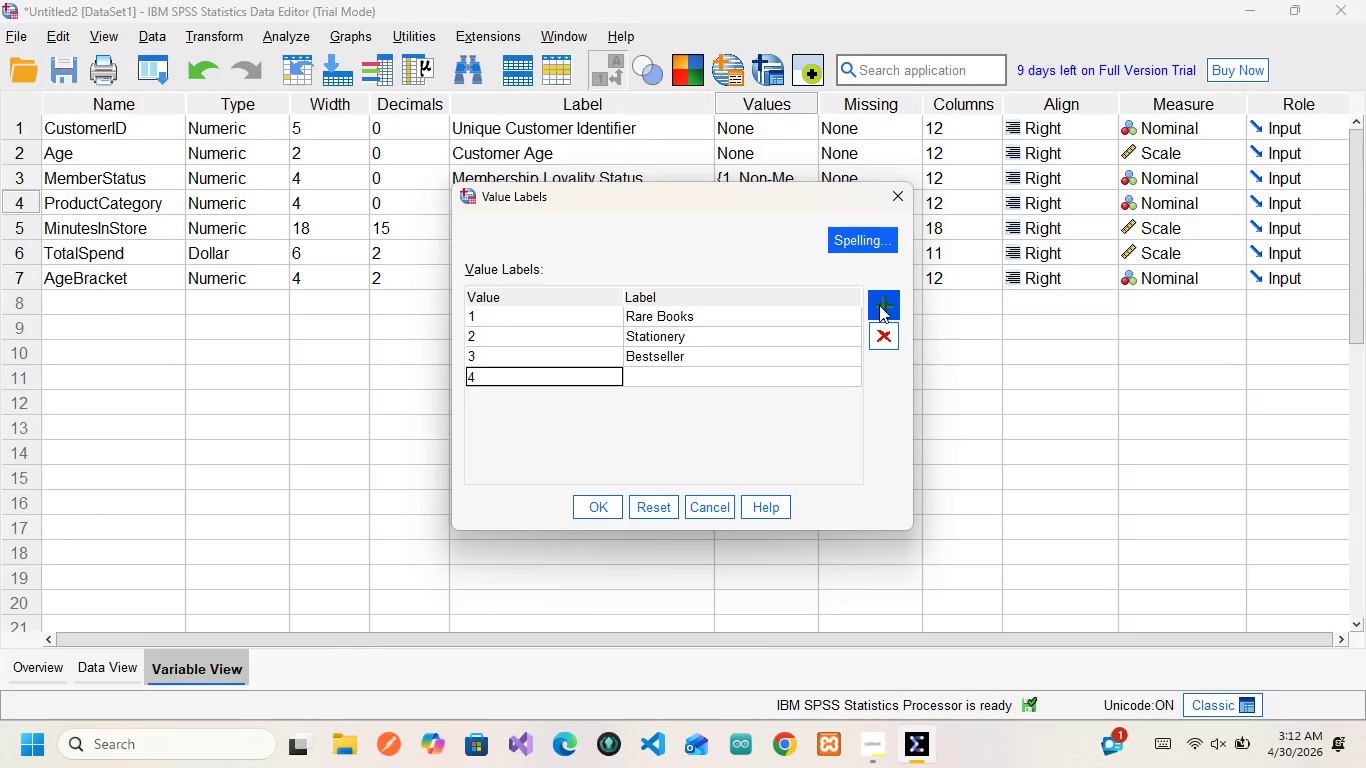 
key(ArrowRight)
 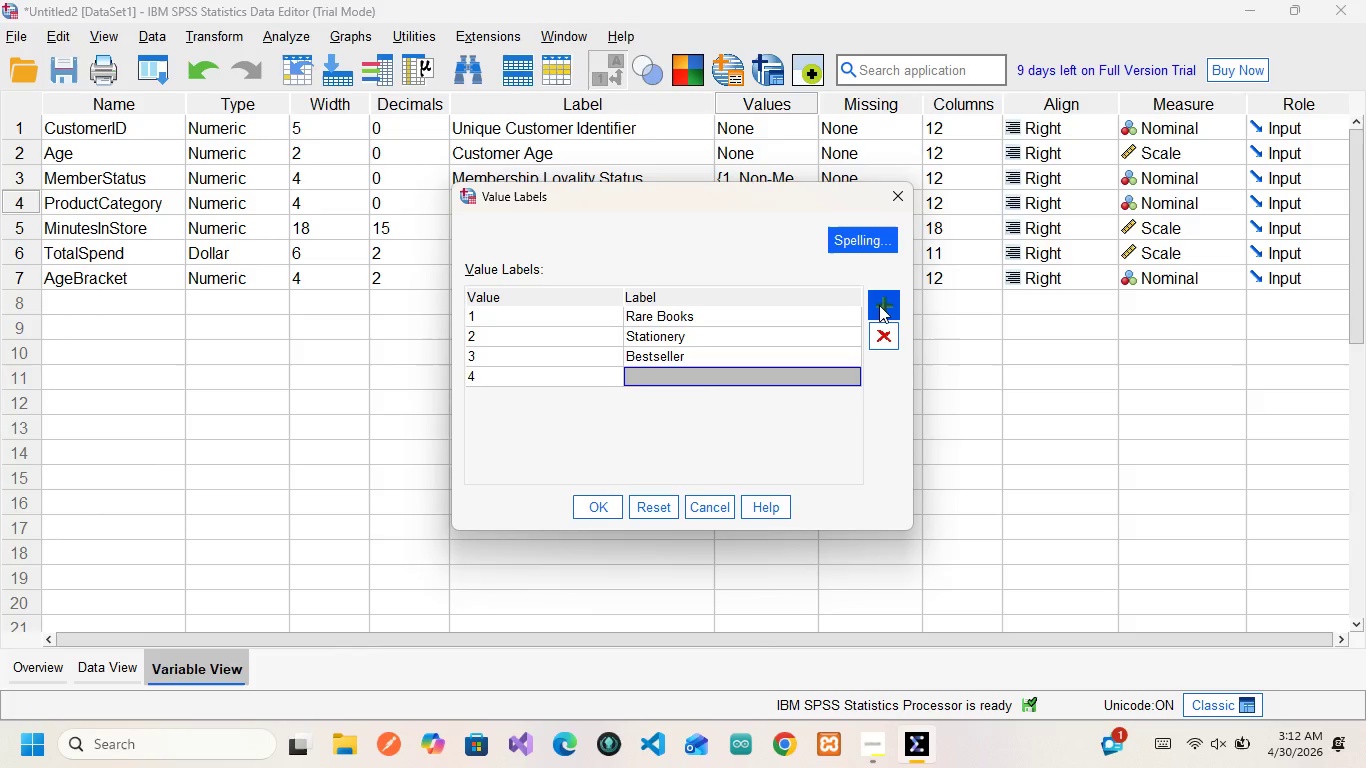 
type(Art Supplier)
key(Backspace)
type(s)
 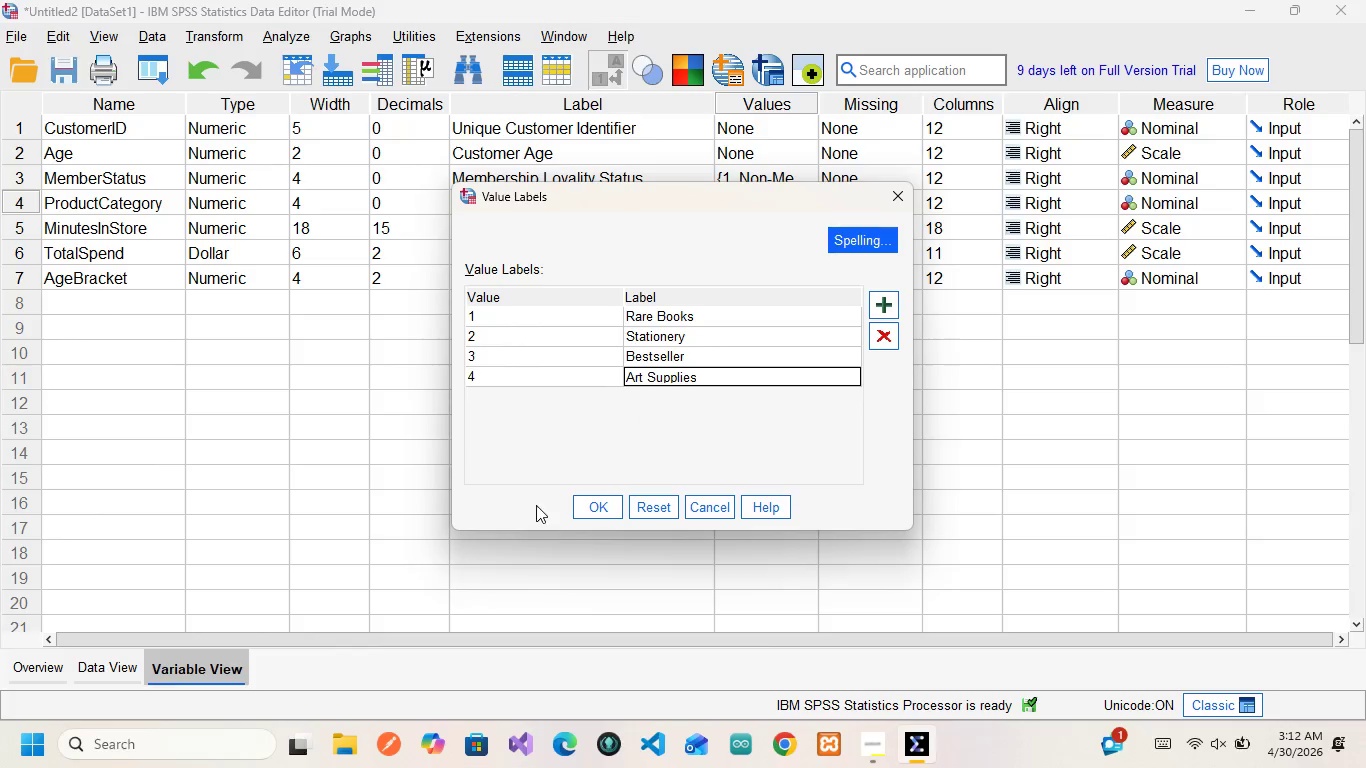 
wait(5.95)
 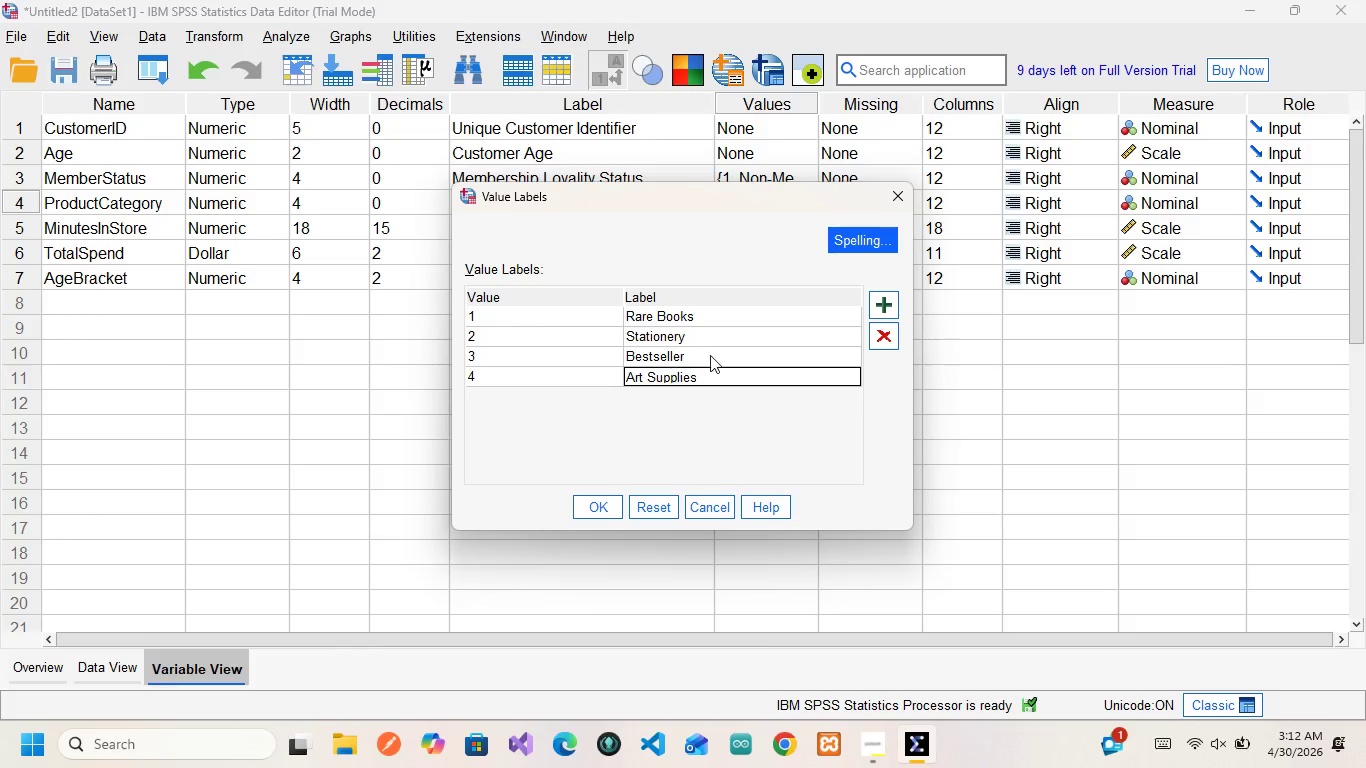 
left_click([597, 510])
 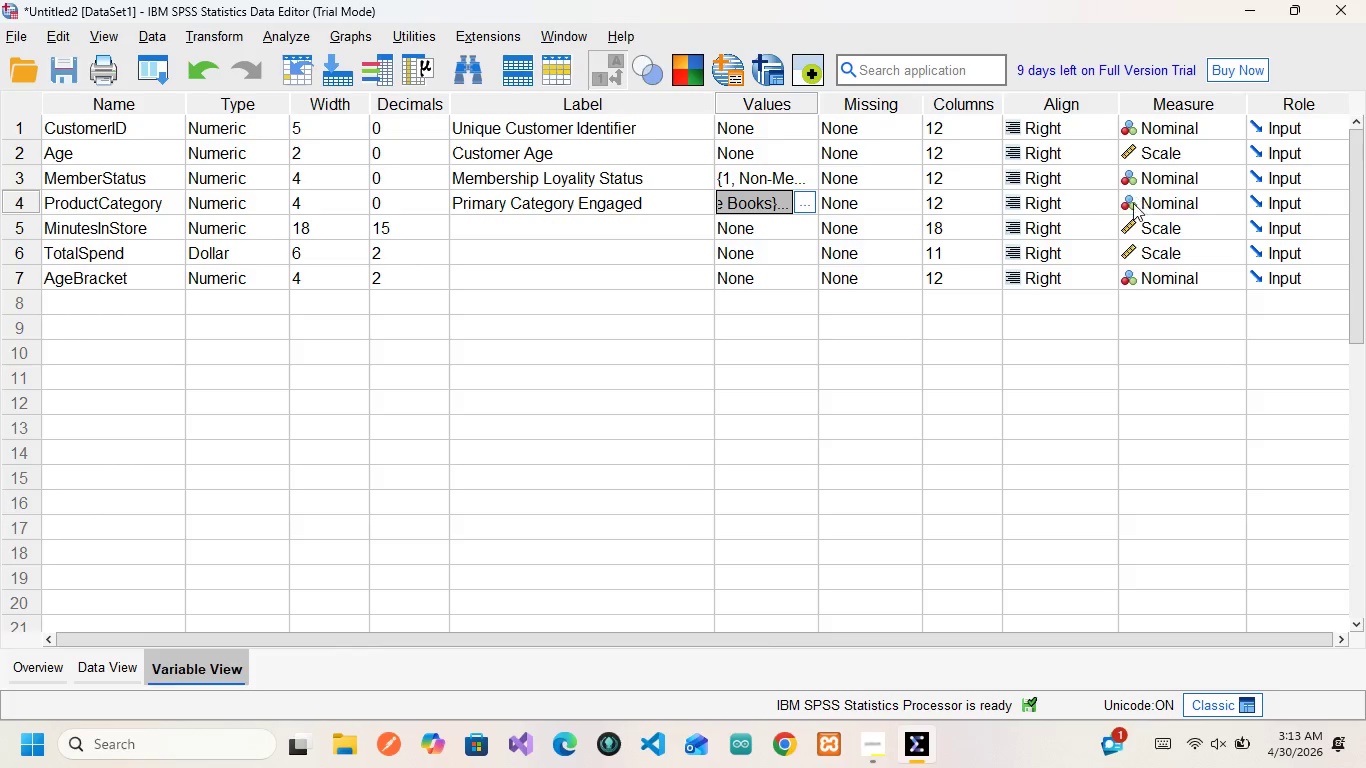 
wait(24.09)
 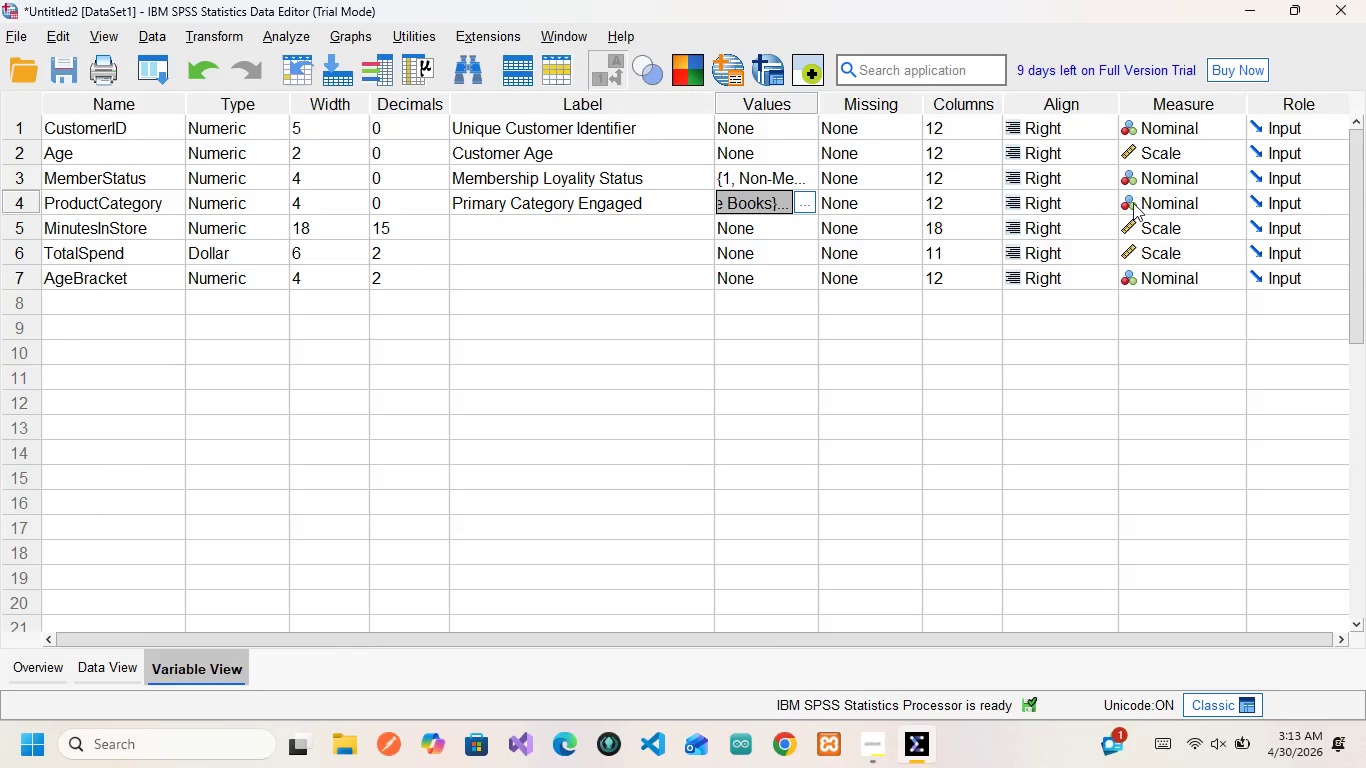 
left_click([121, 221])
 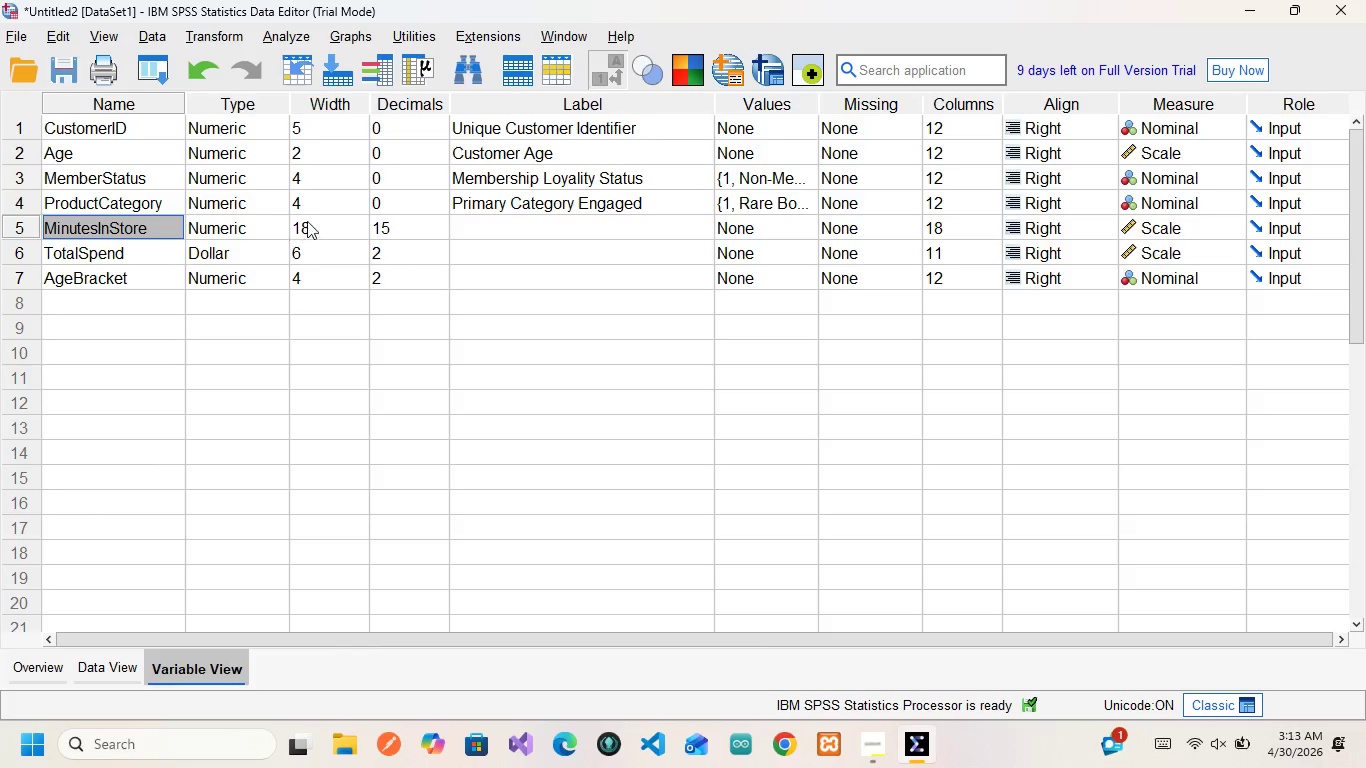 
left_click([400, 229])
 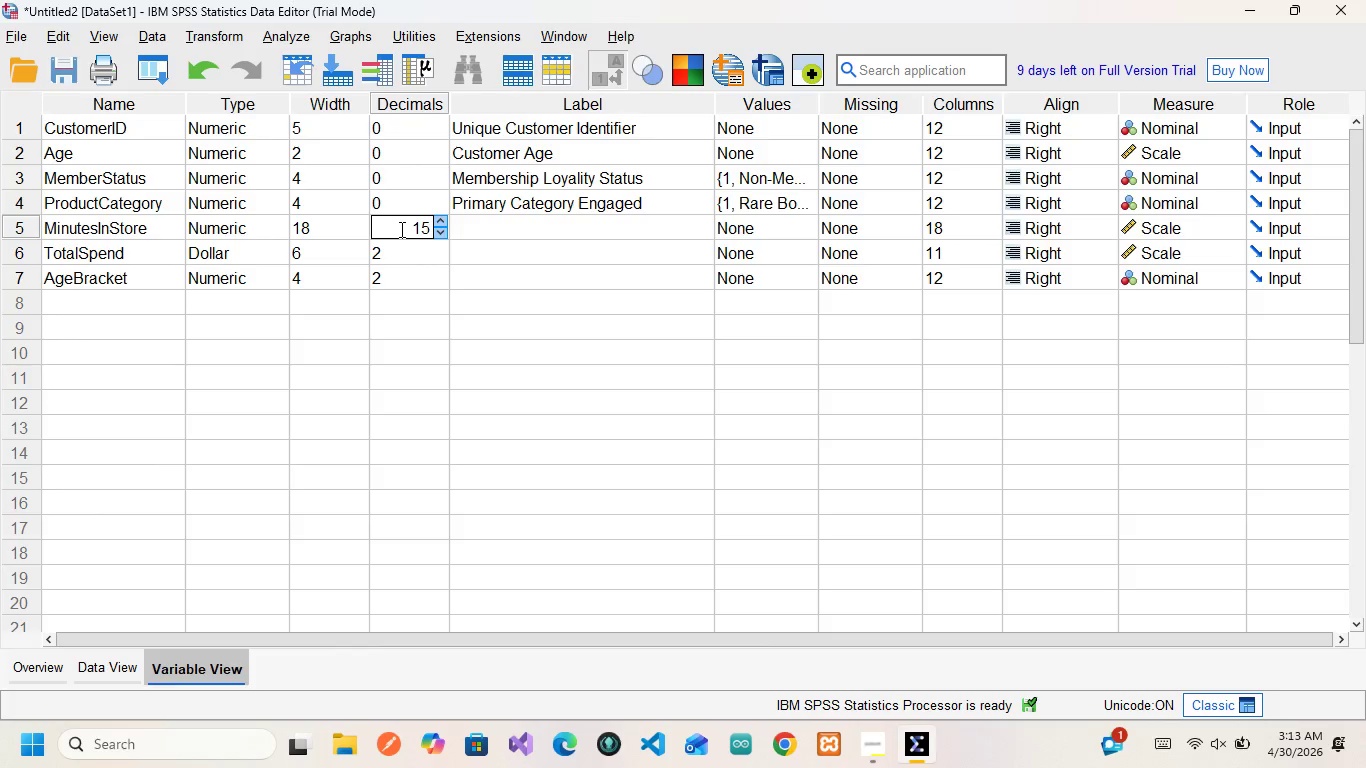 
key(ArrowRight)
 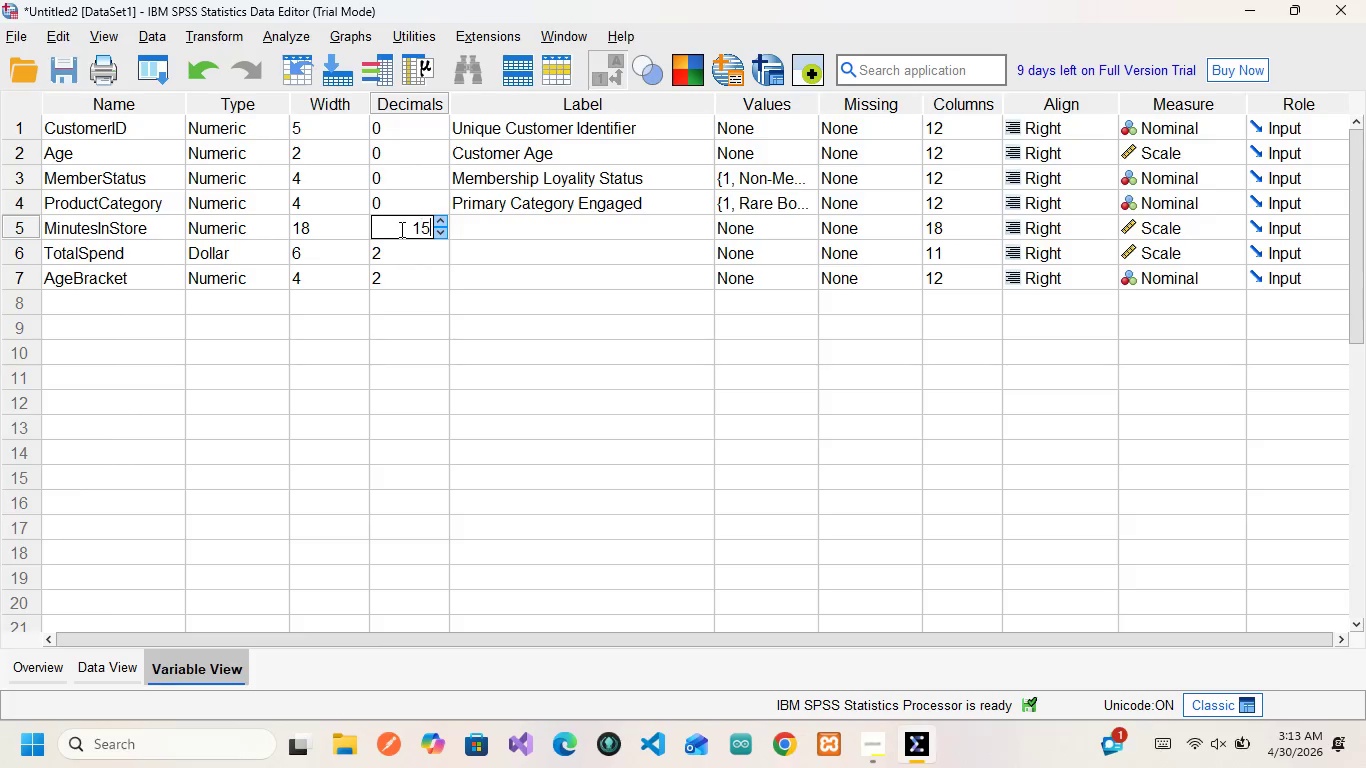 
key(ArrowRight)
 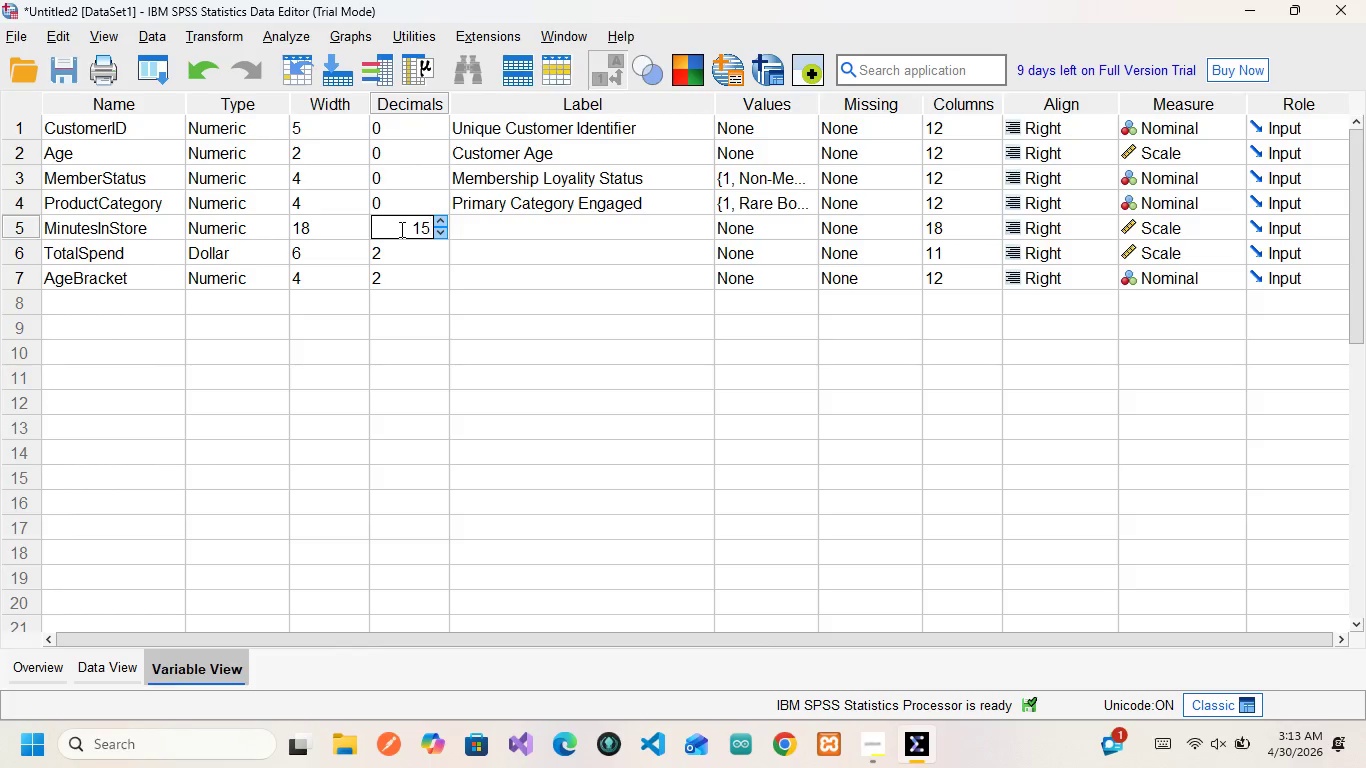 
key(Backspace)
 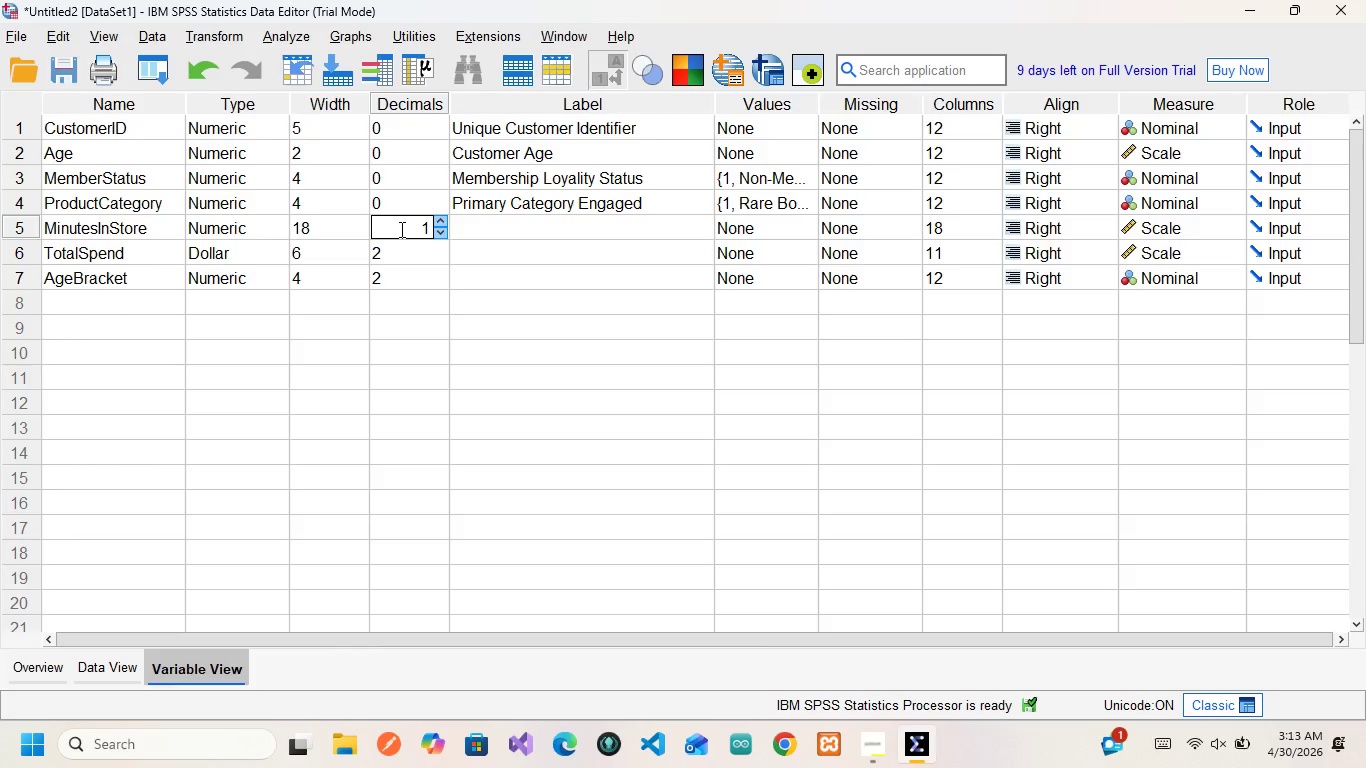 
key(Backspace)
 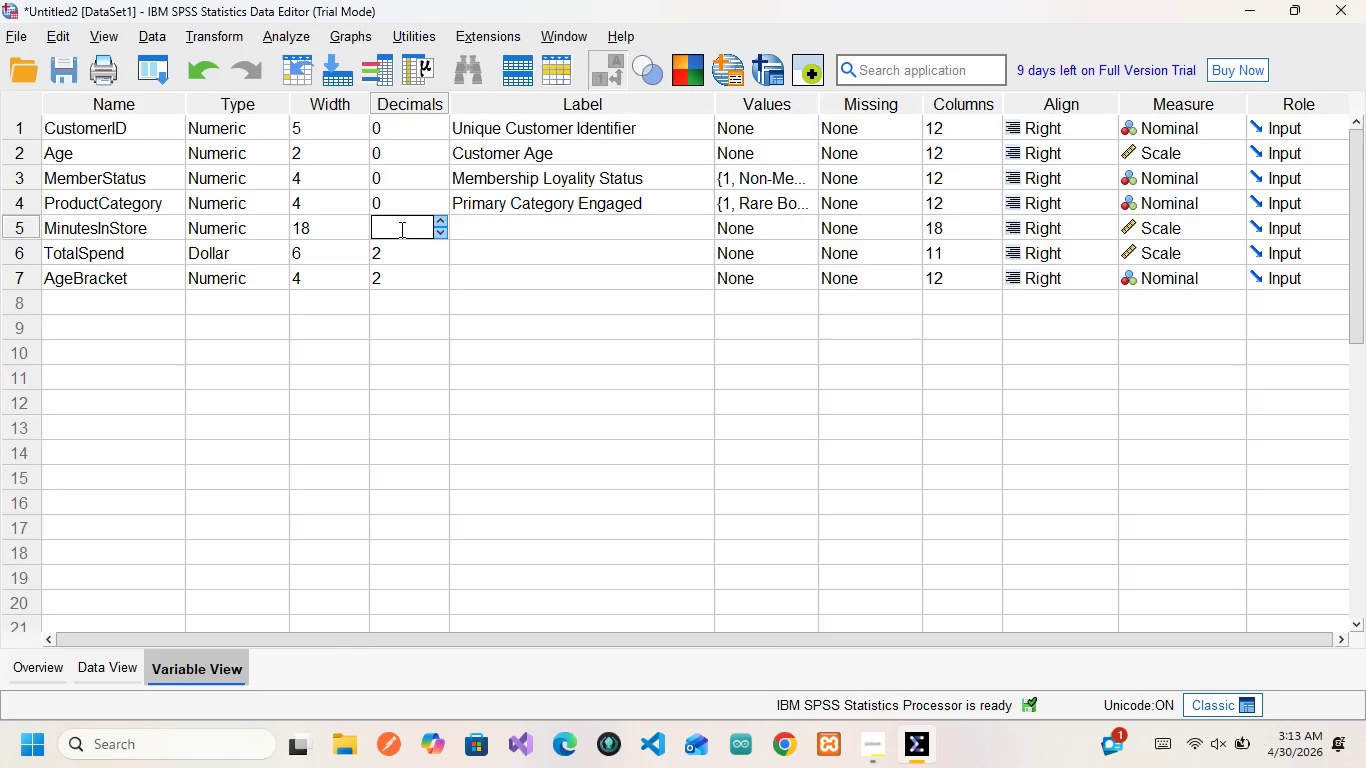 
key(2)
 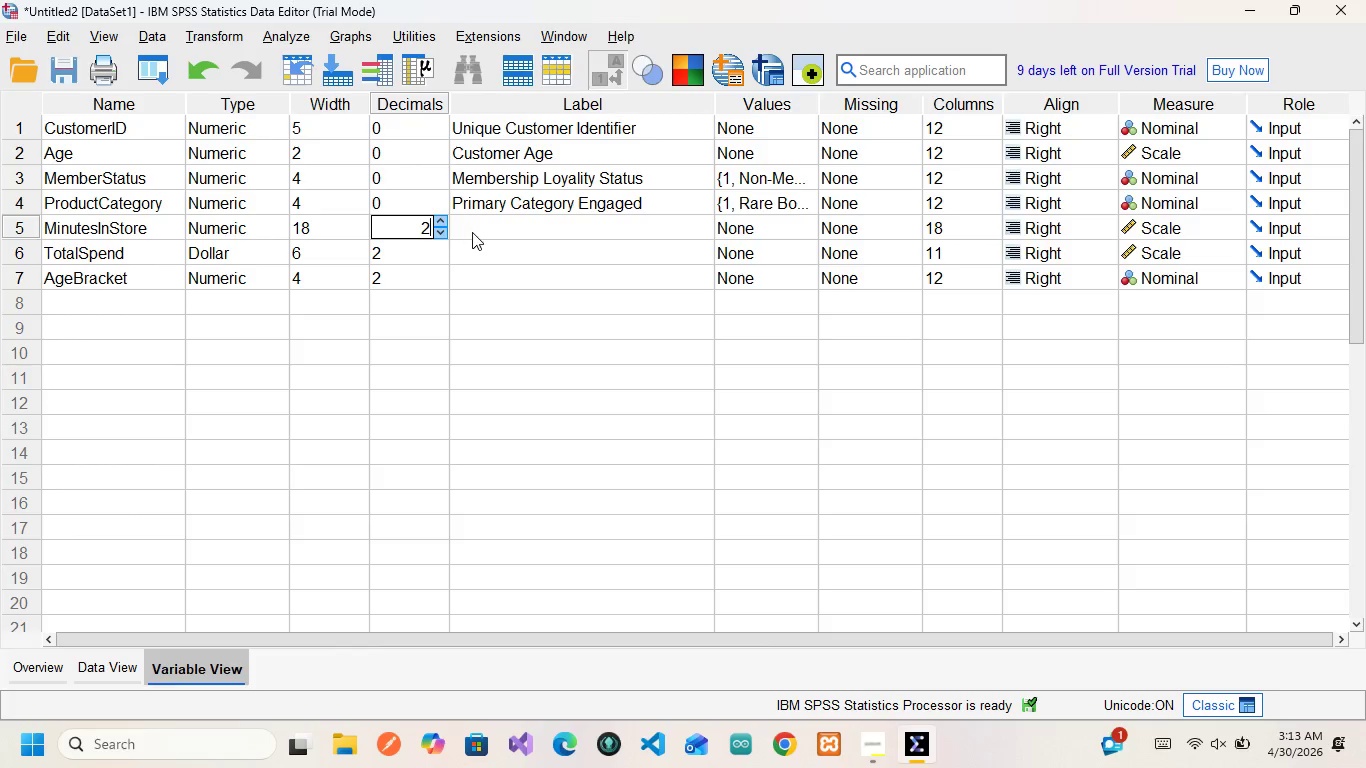 
left_click([474, 232])
 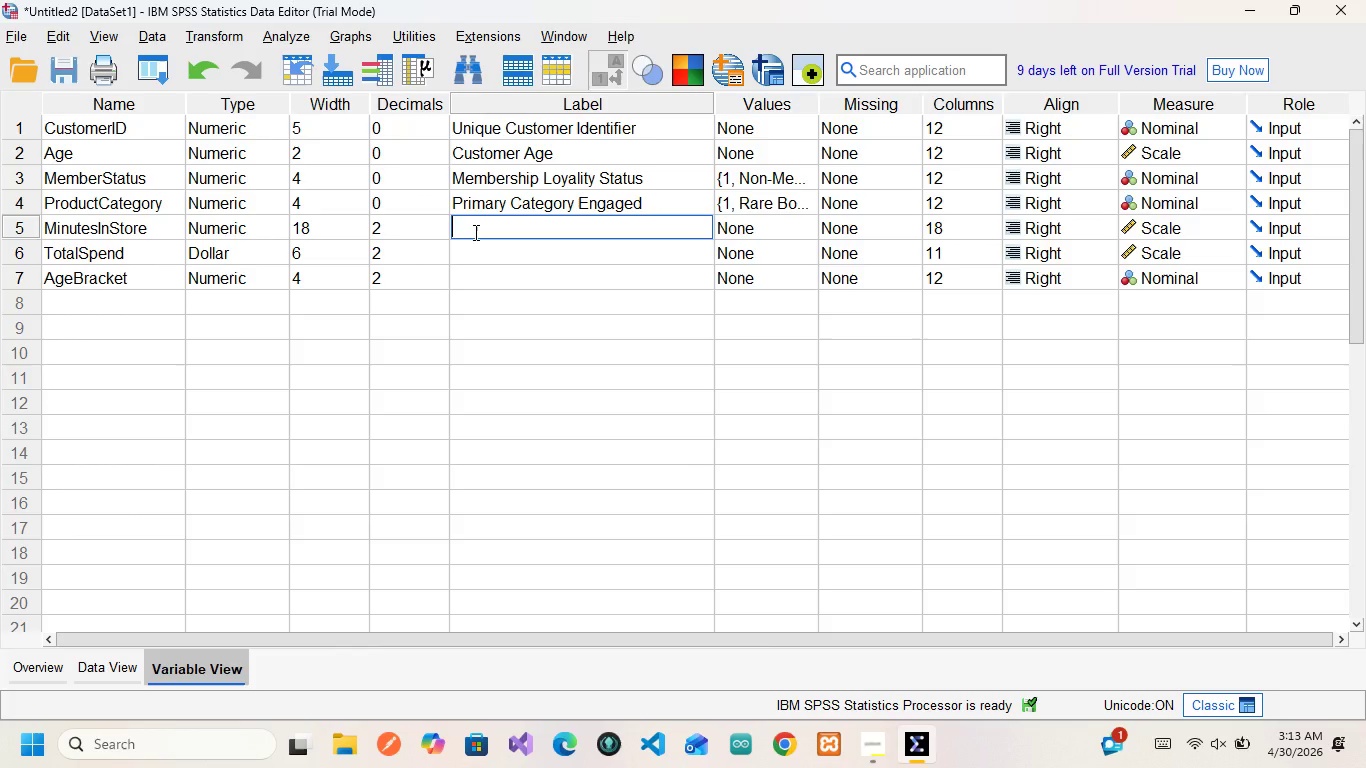 
wait(5.73)
 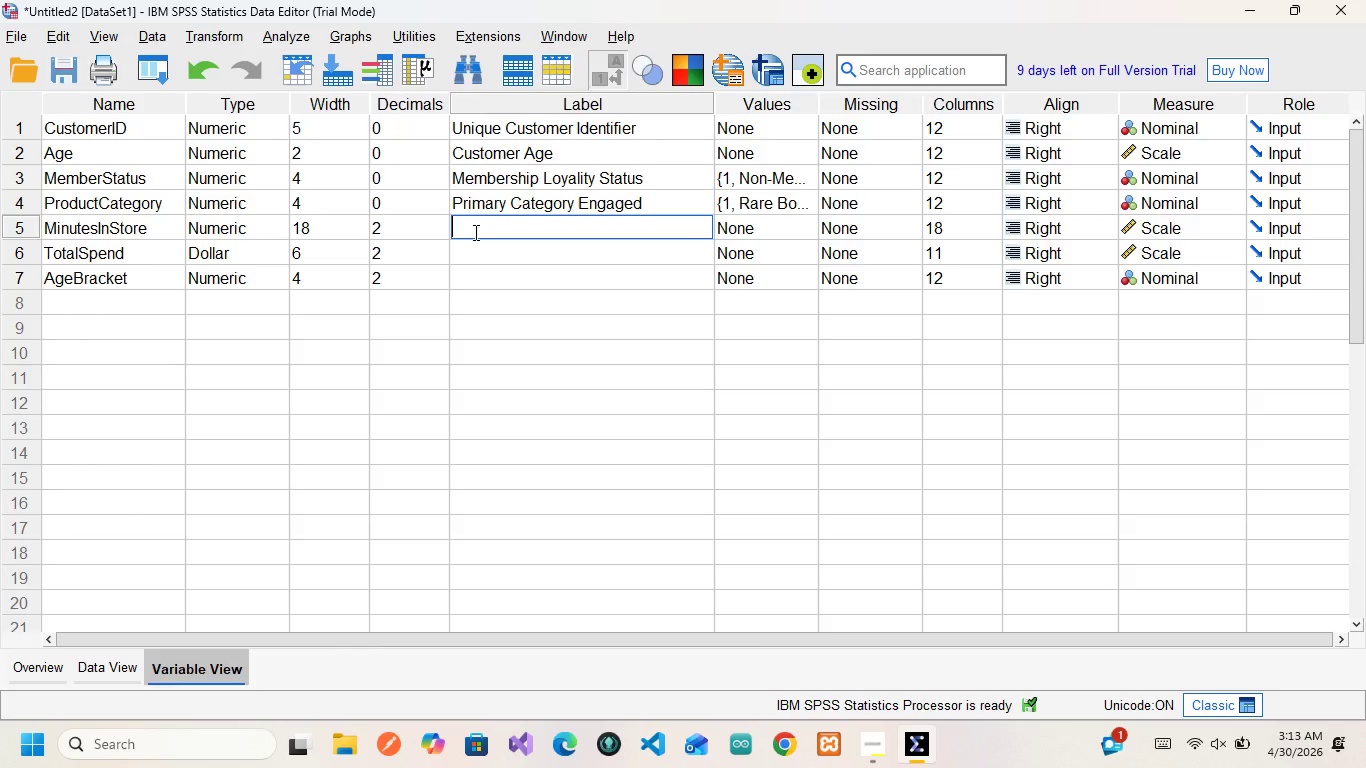 
type(Total Browsing Duration ())
 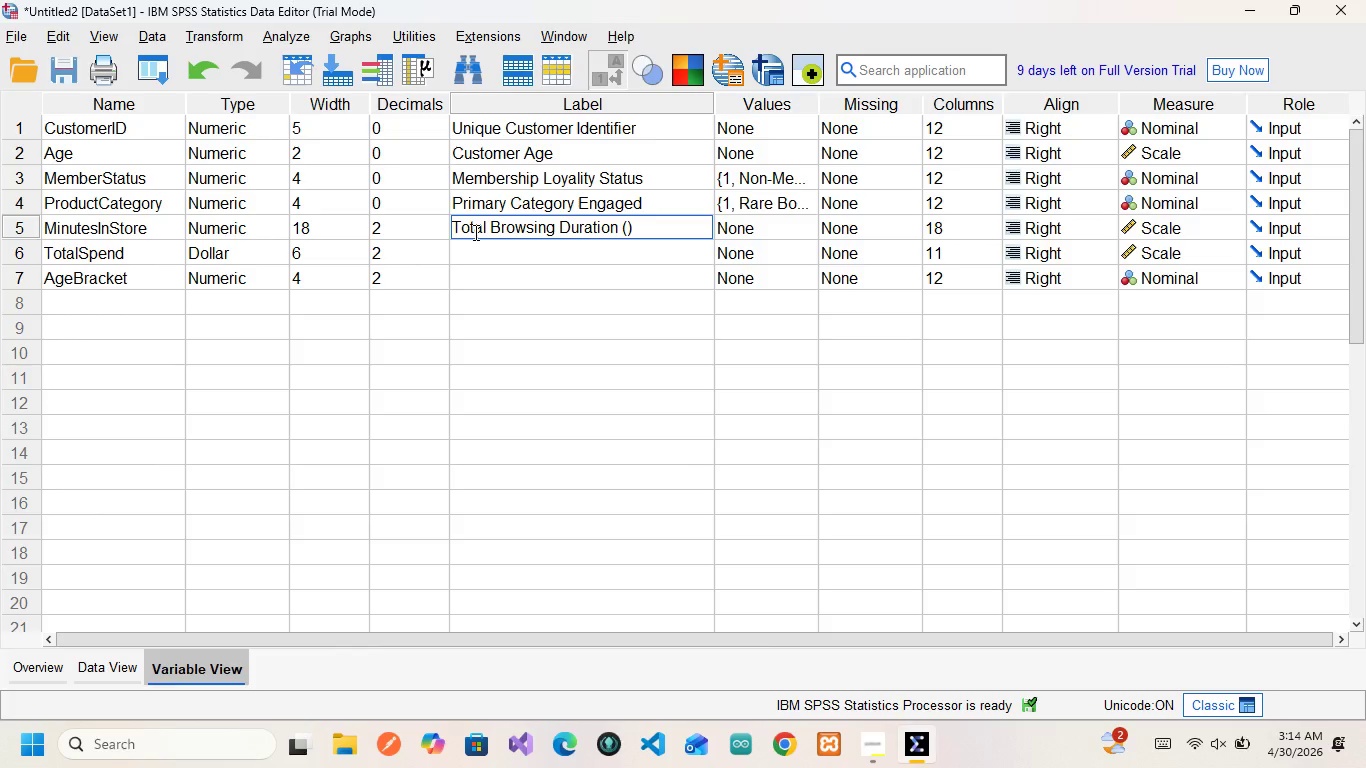 
key(ArrowRight)
 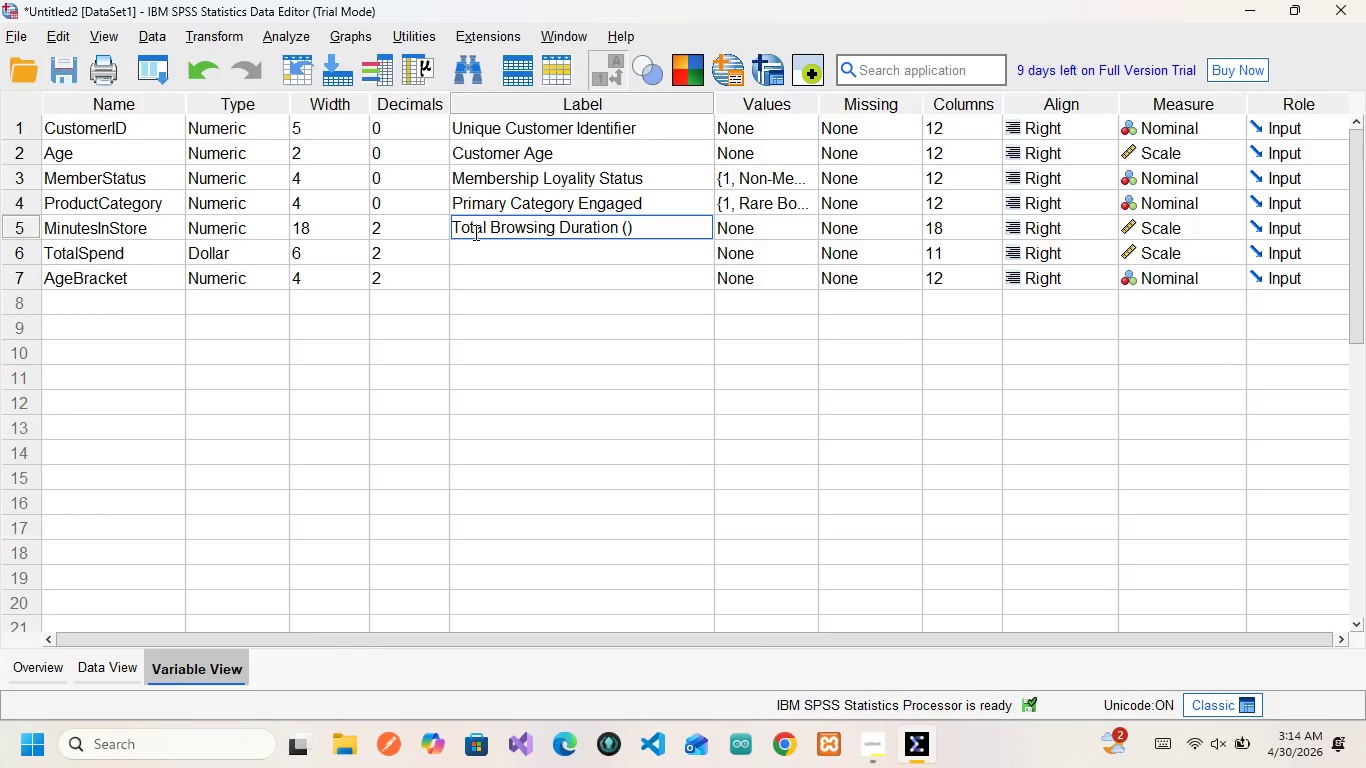 
key(ArrowLeft)
 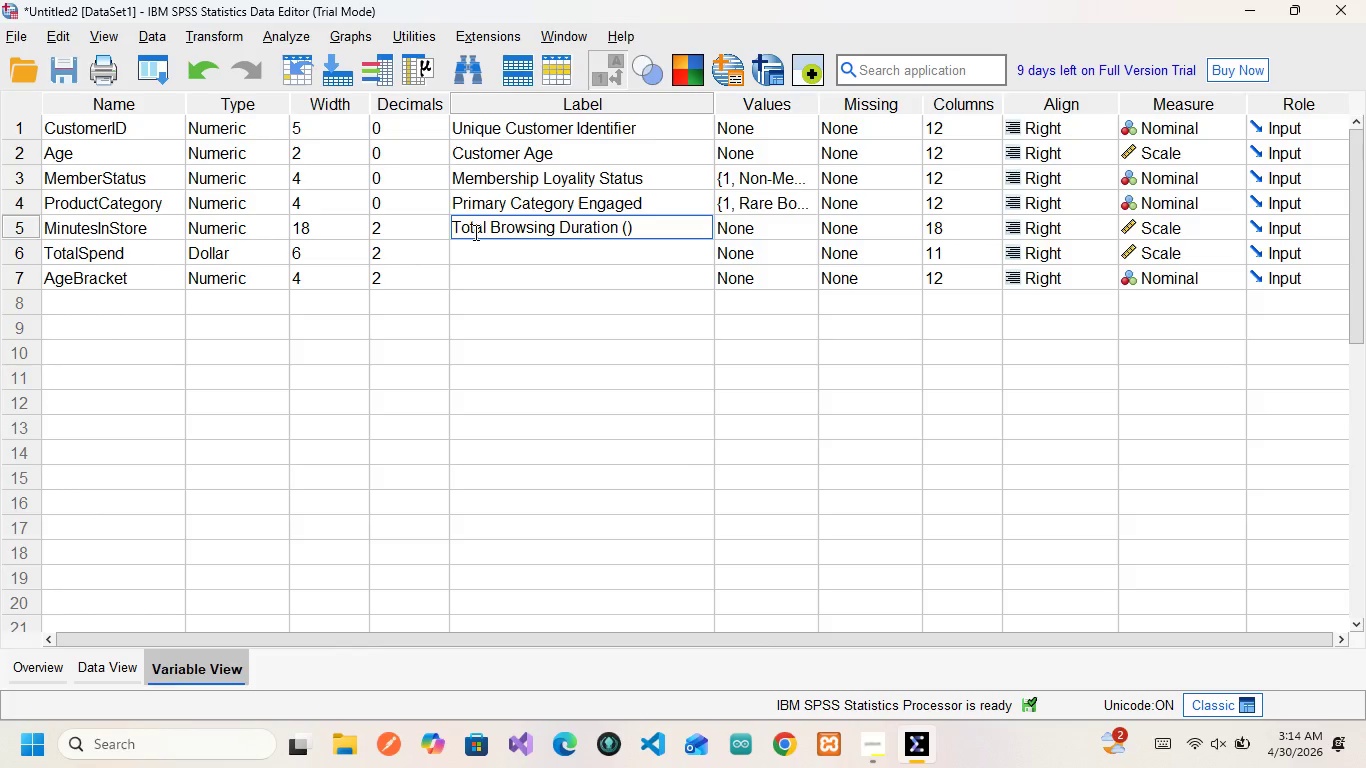 
key(CapsLock)
 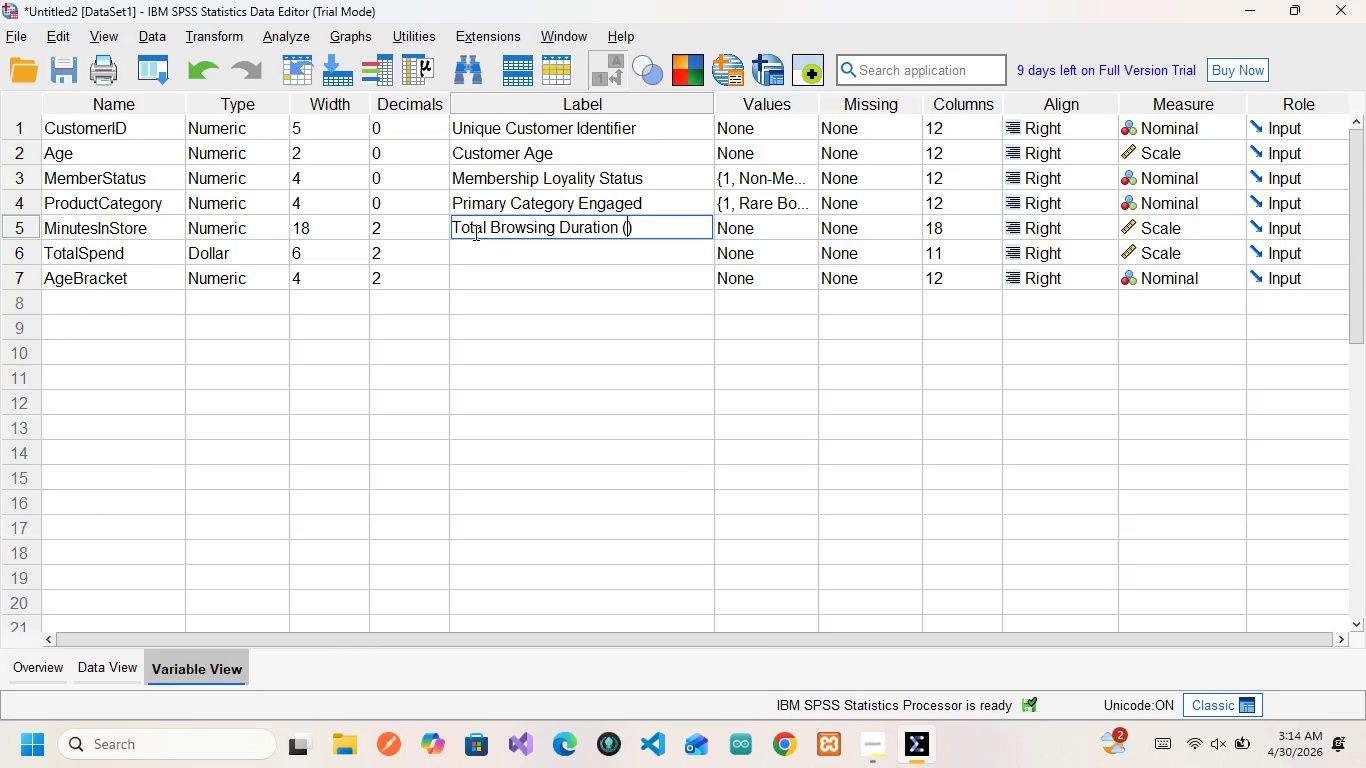 
wait(9.44)
 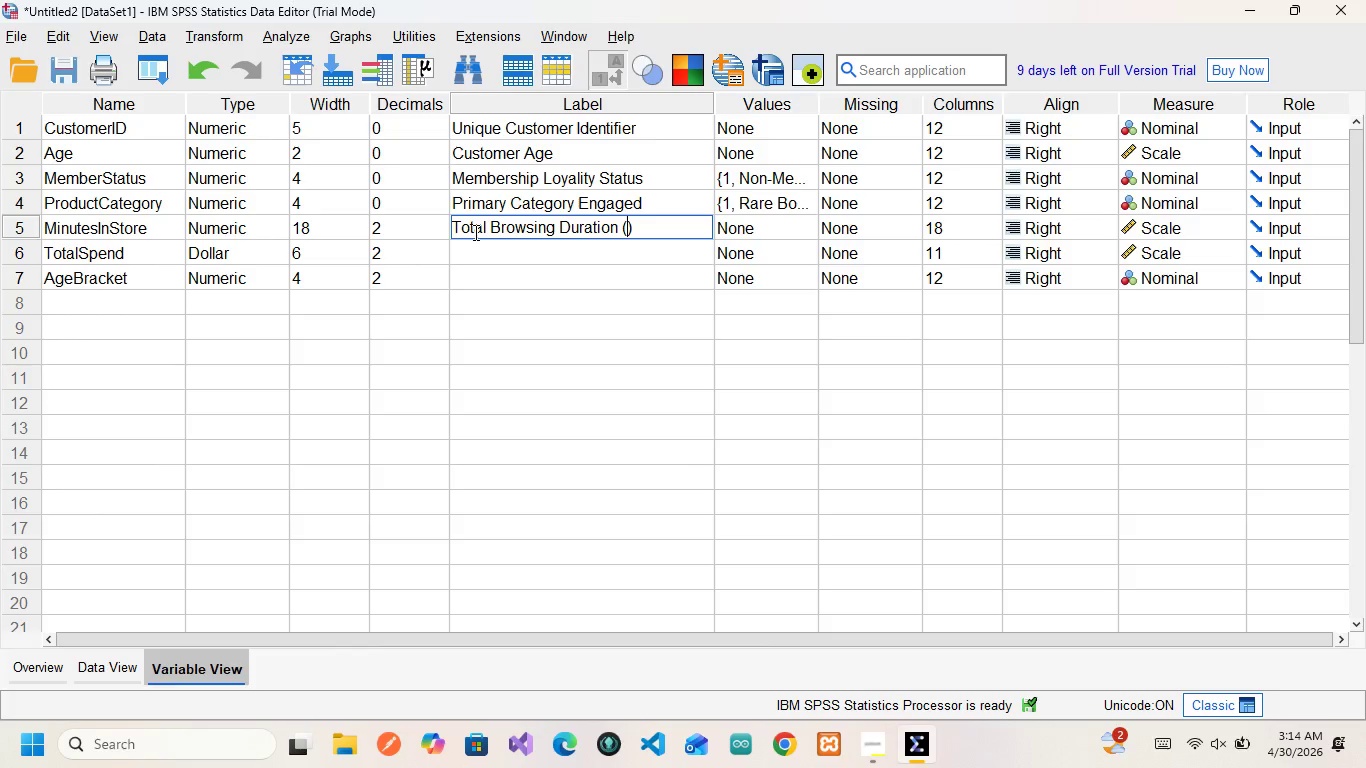 
type(Minutes)
 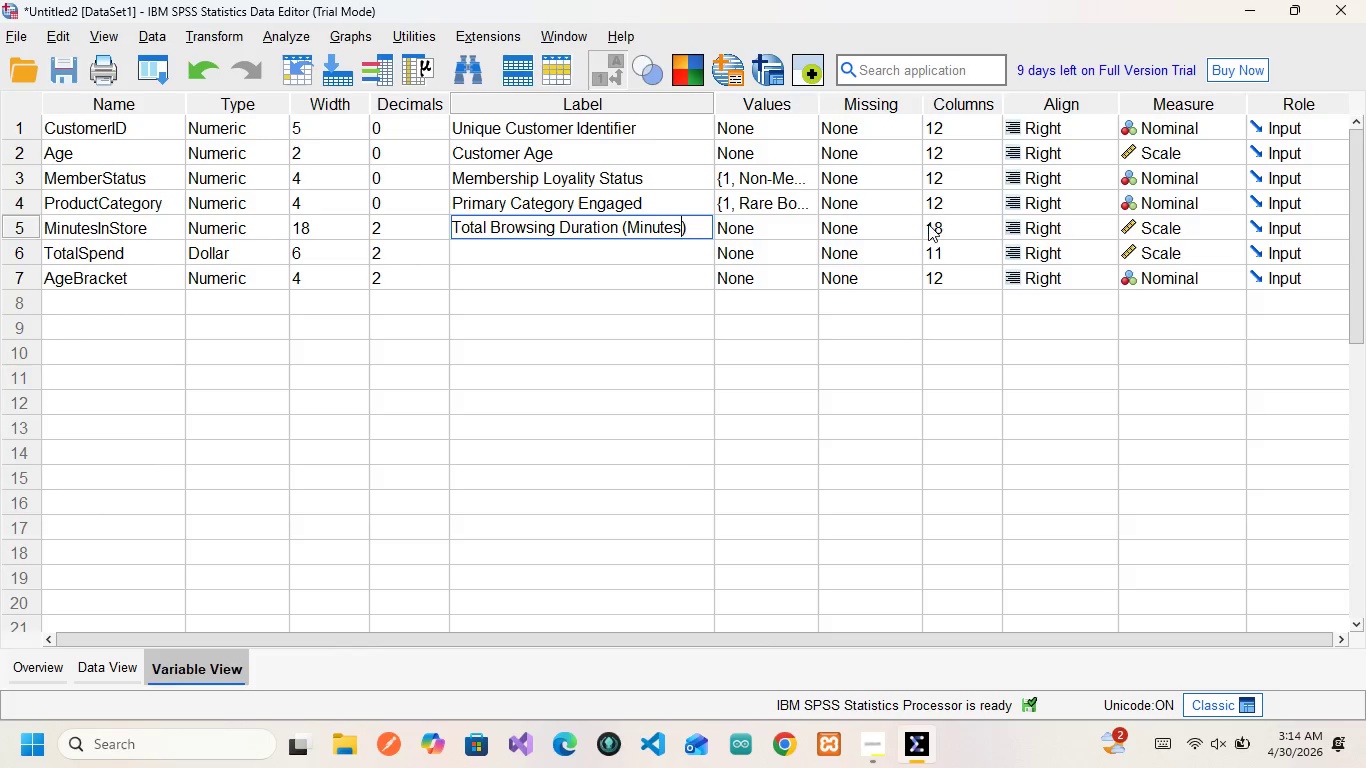 
wait(12.16)
 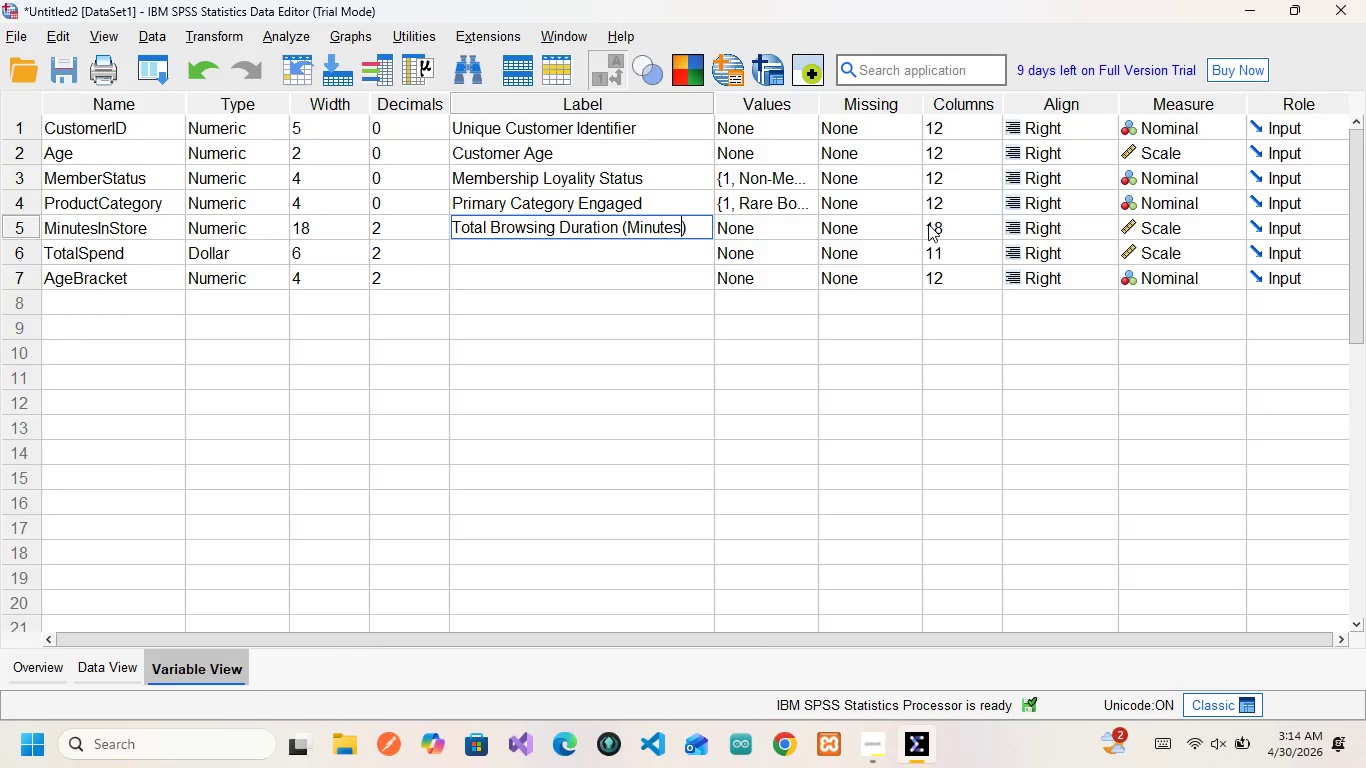 
left_click([111, 217])
 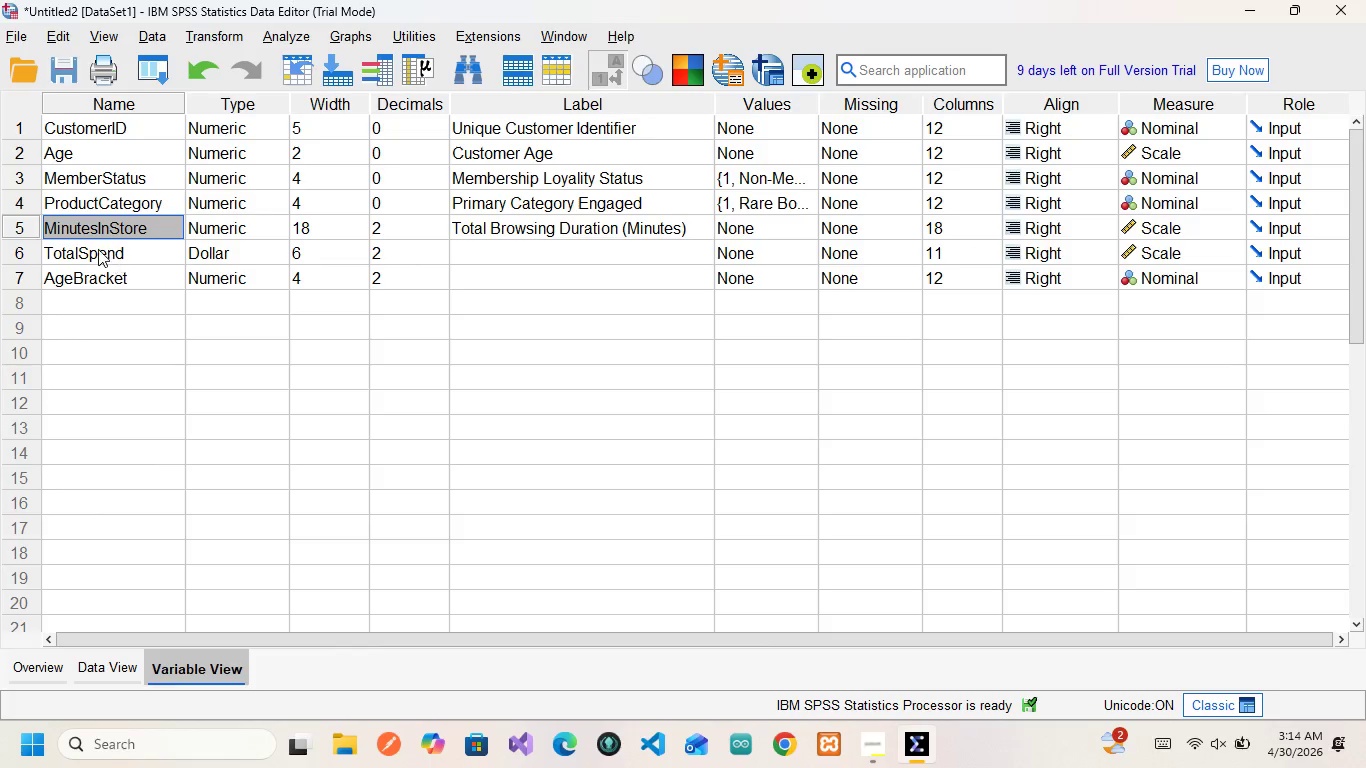 
left_click([84, 254])
 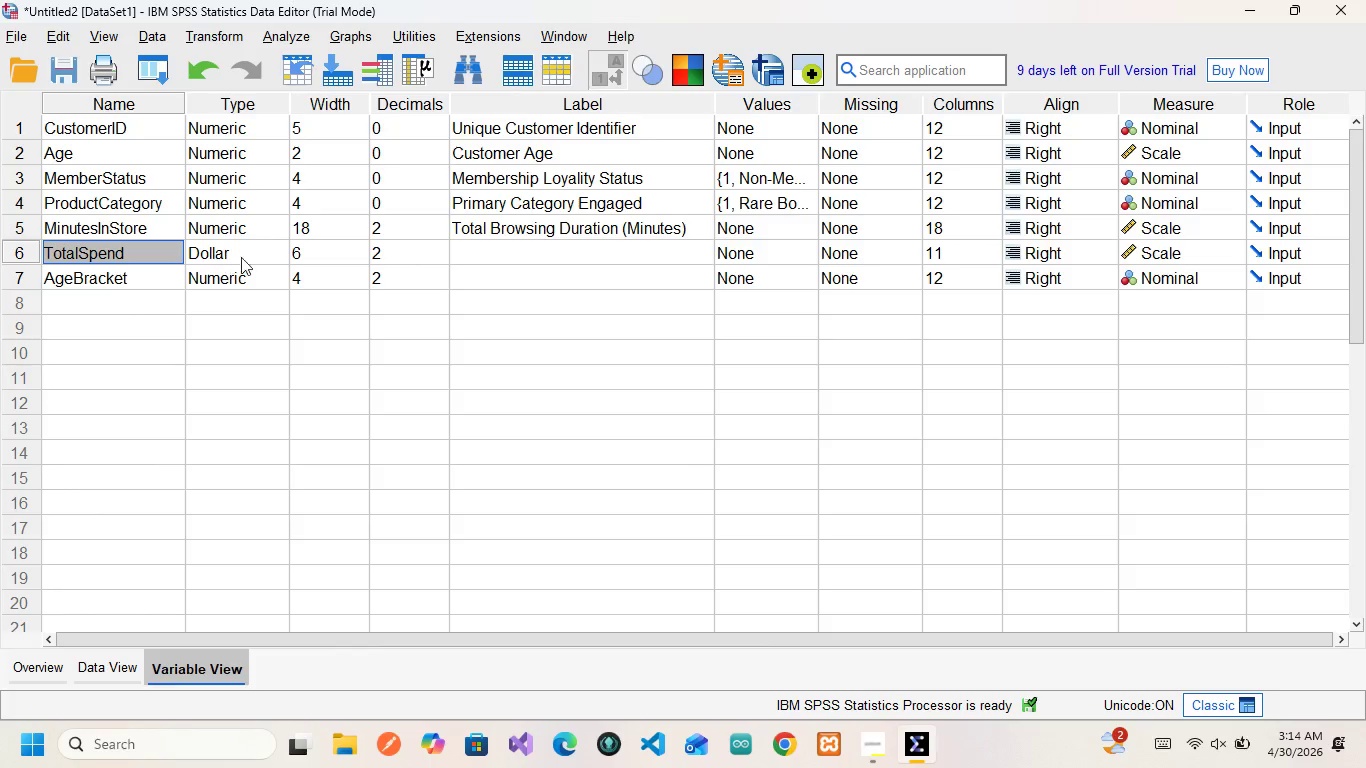 
left_click([221, 251])
 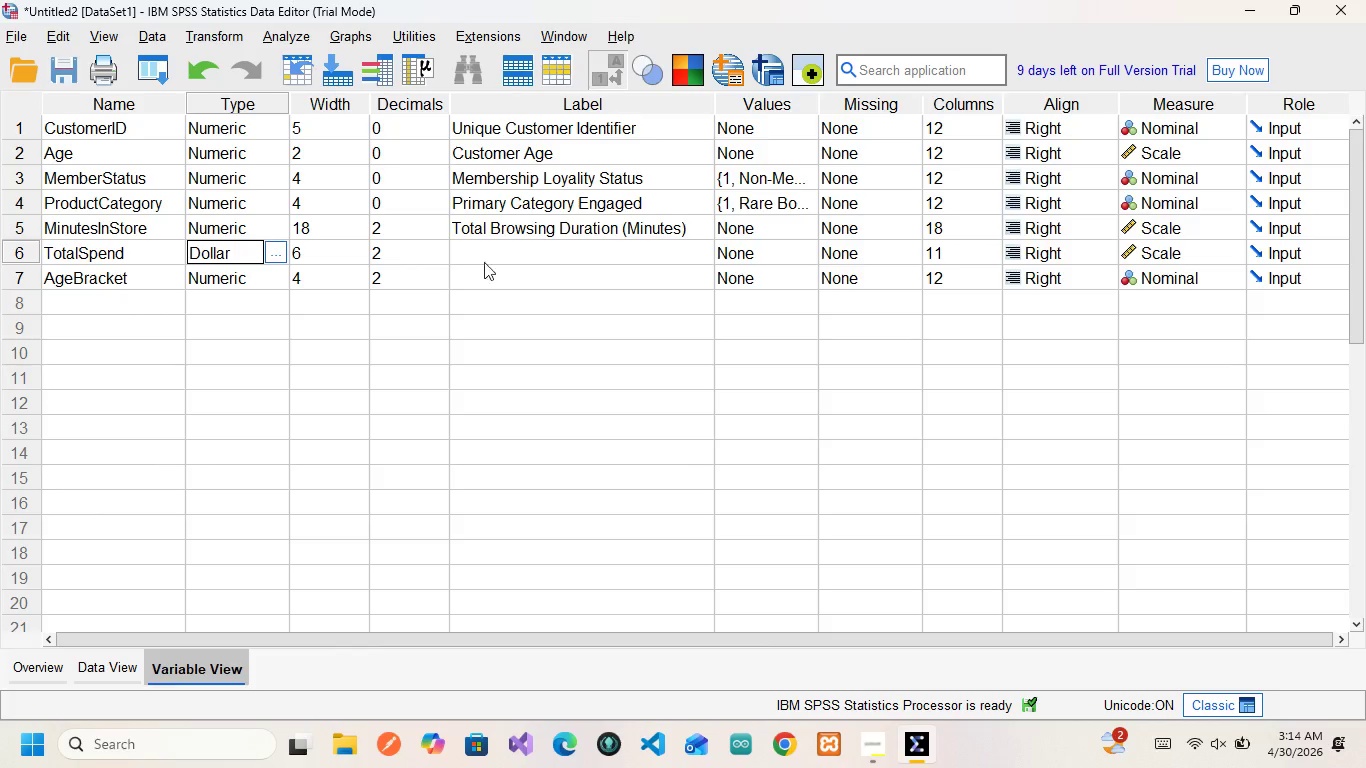 
left_click([515, 250])
 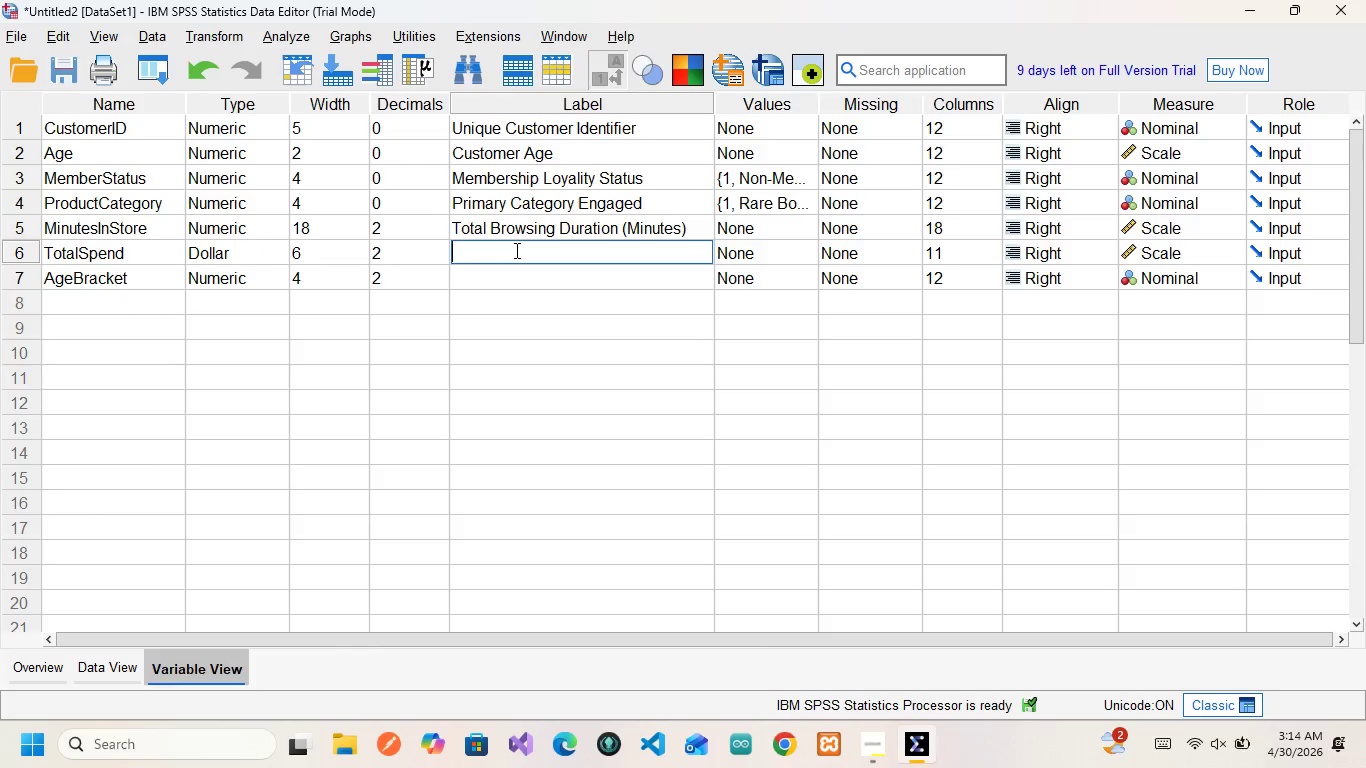 
type(Total Transaction Amount)
 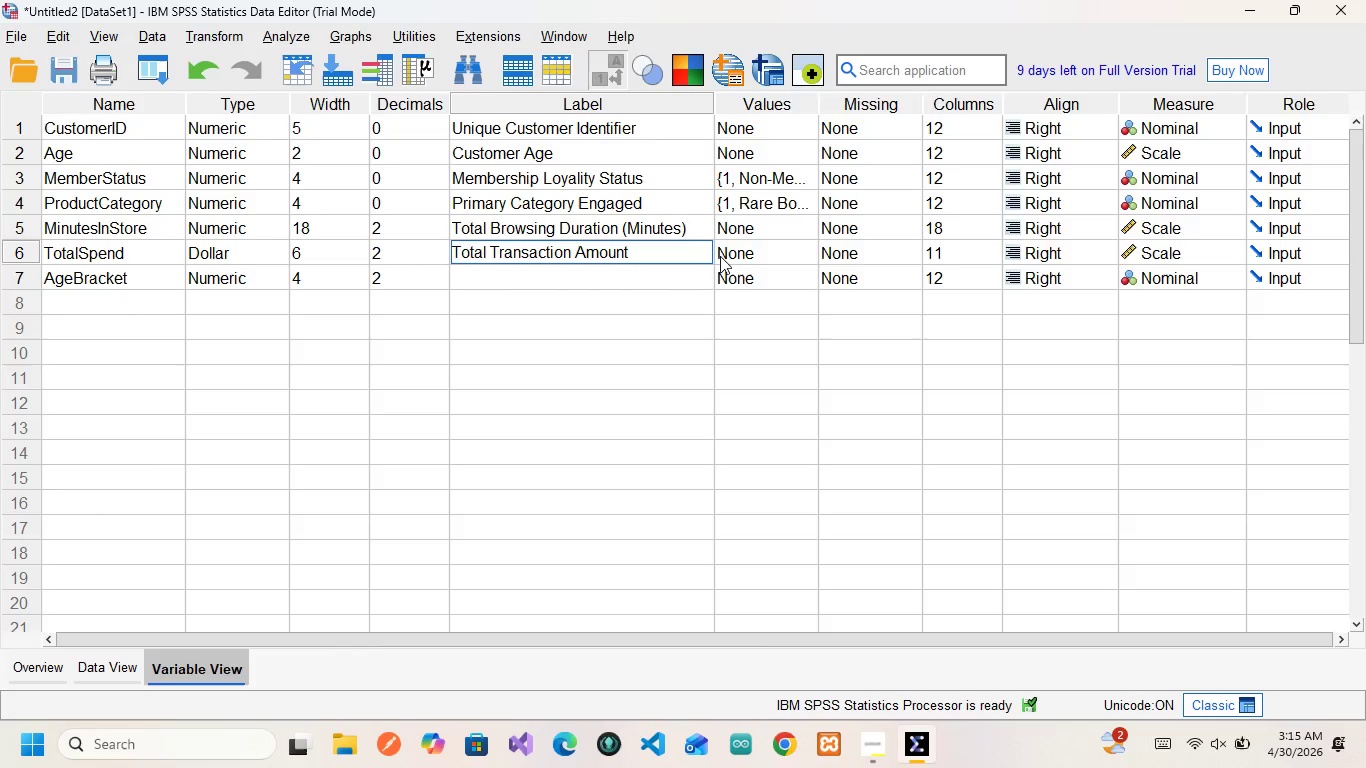 
left_click([738, 260])
 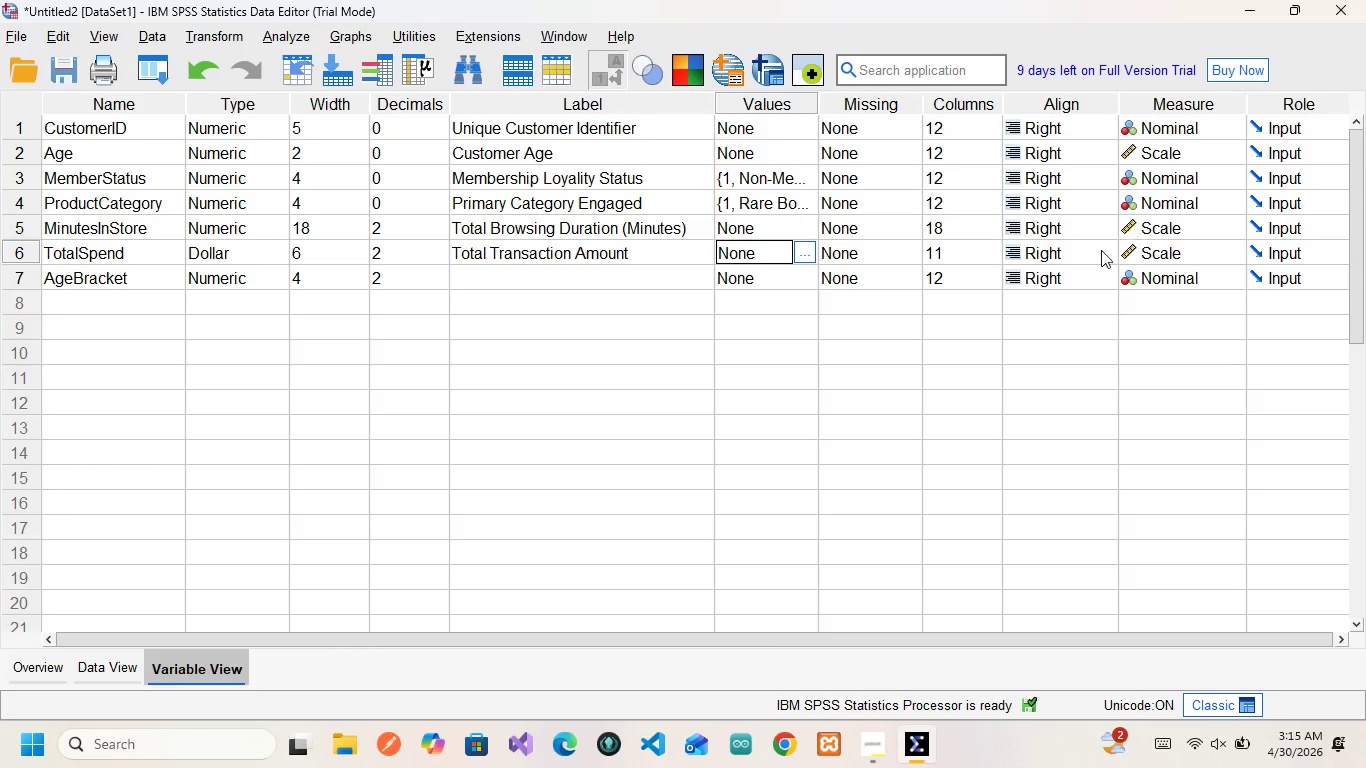 
wait(11.97)
 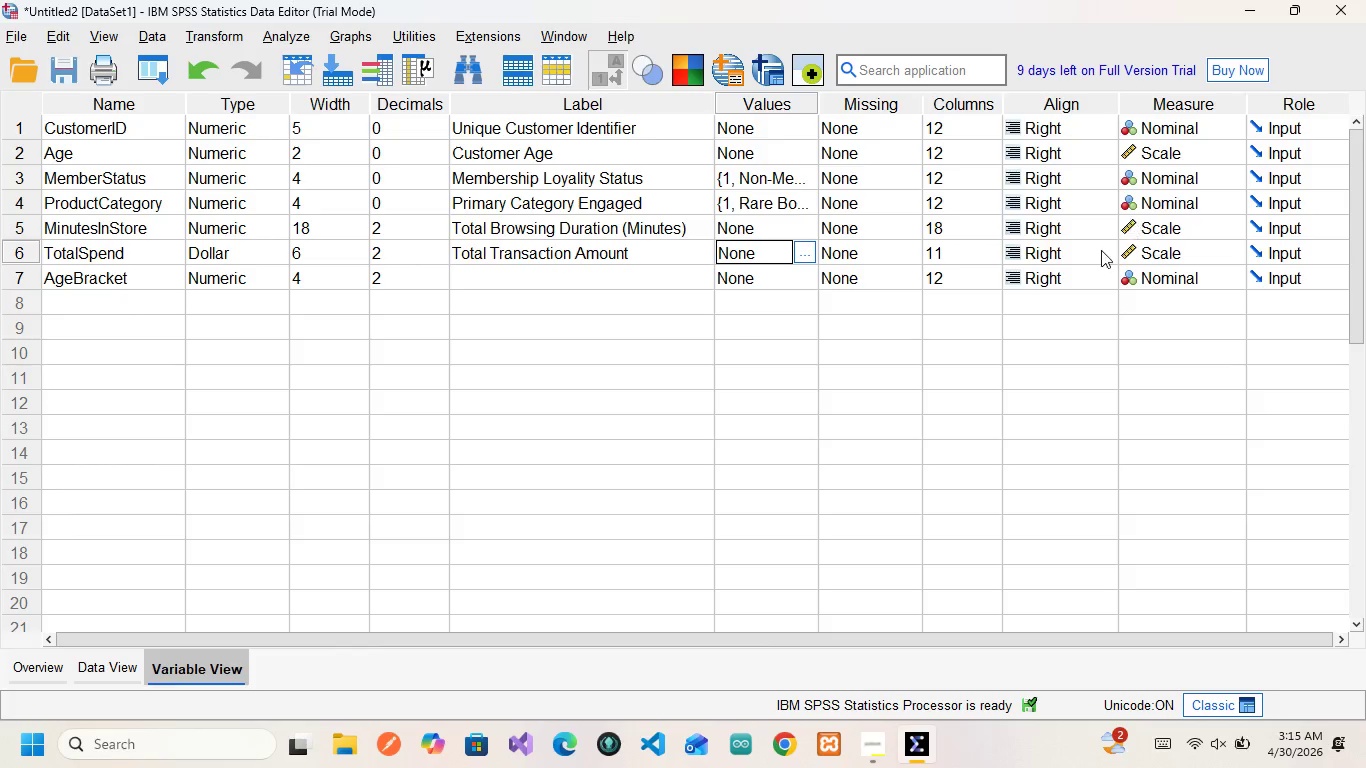 
left_click([98, 278])
 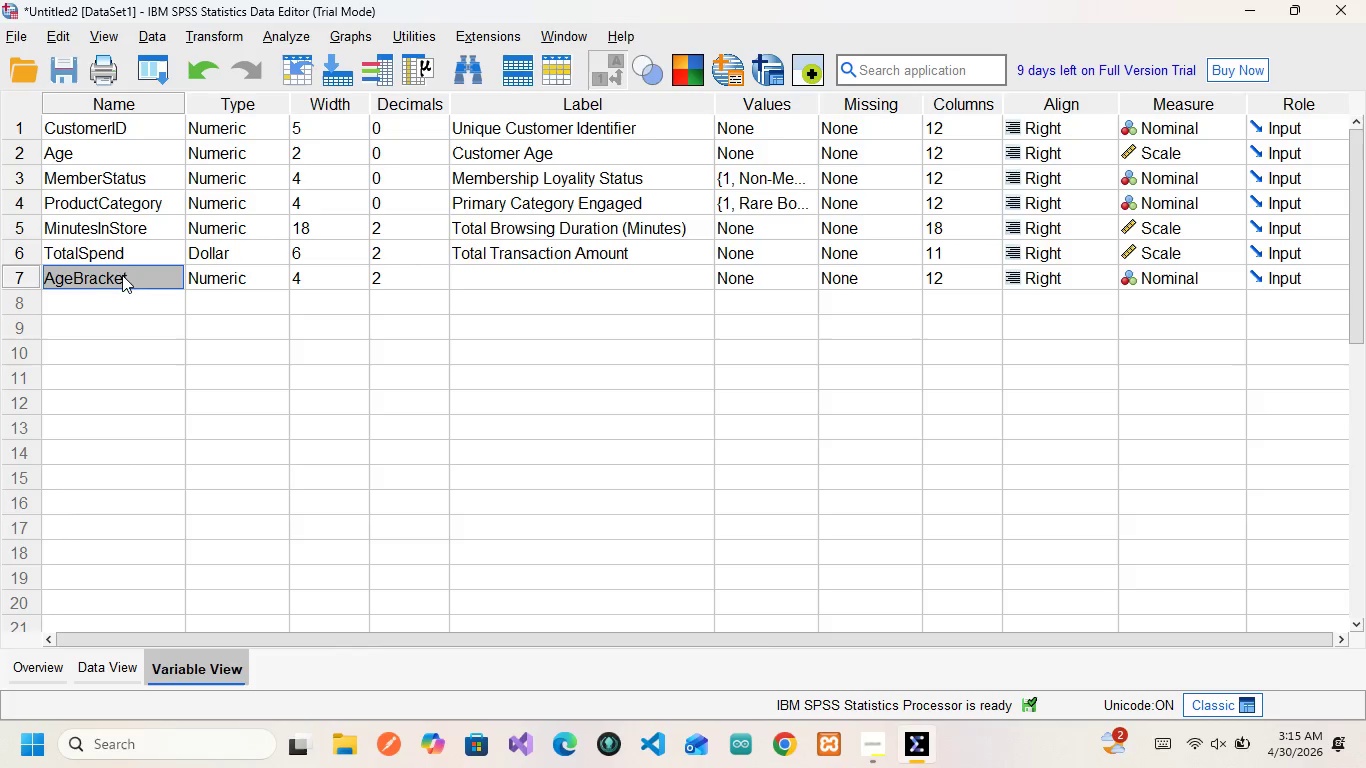 
left_click([234, 282])
 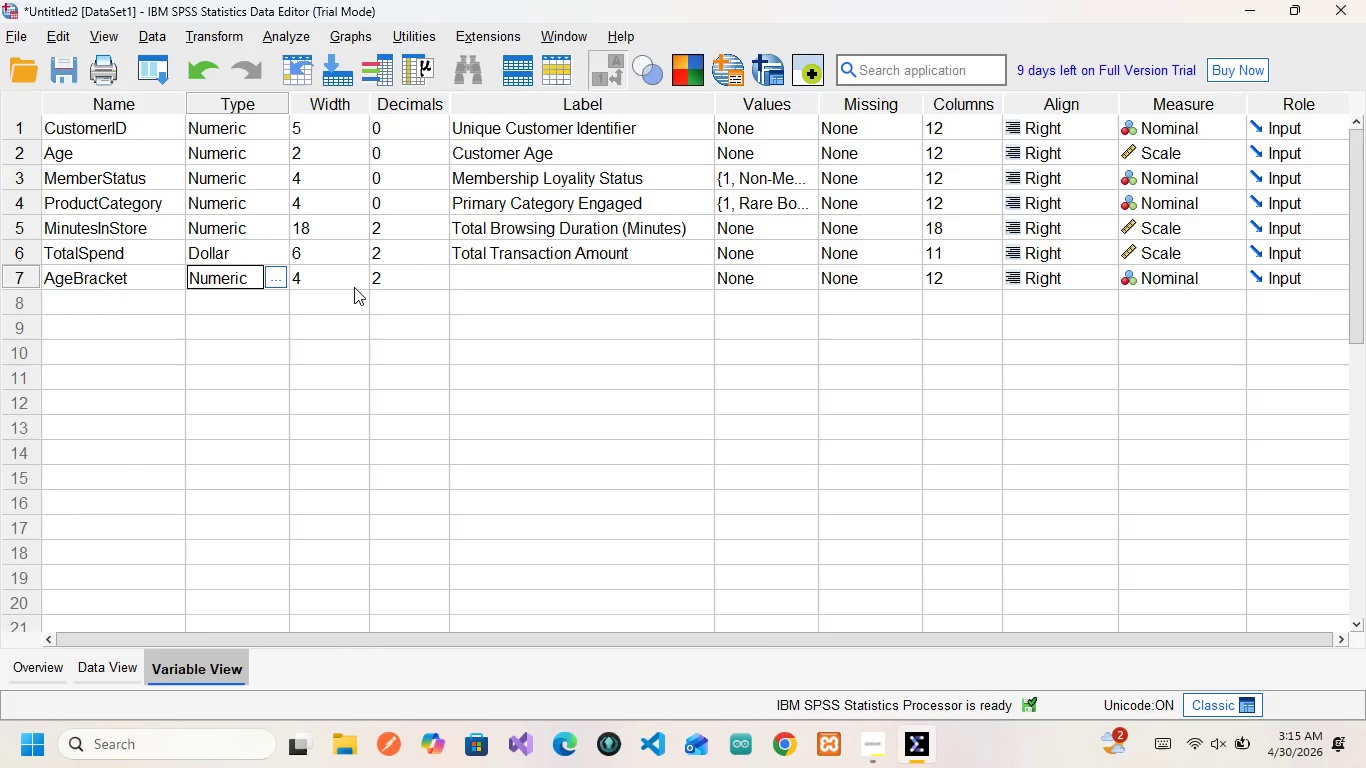 
left_click([409, 285])
 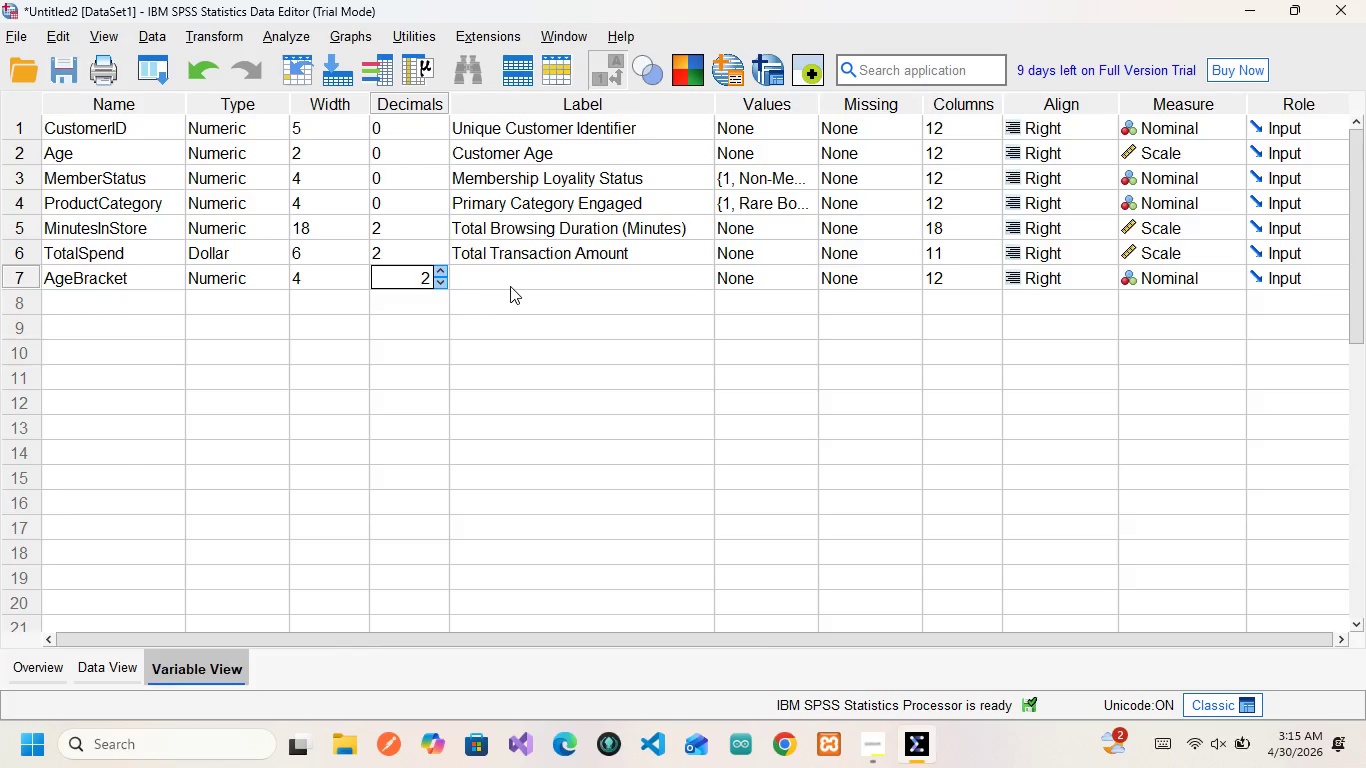 
left_click([514, 283])
 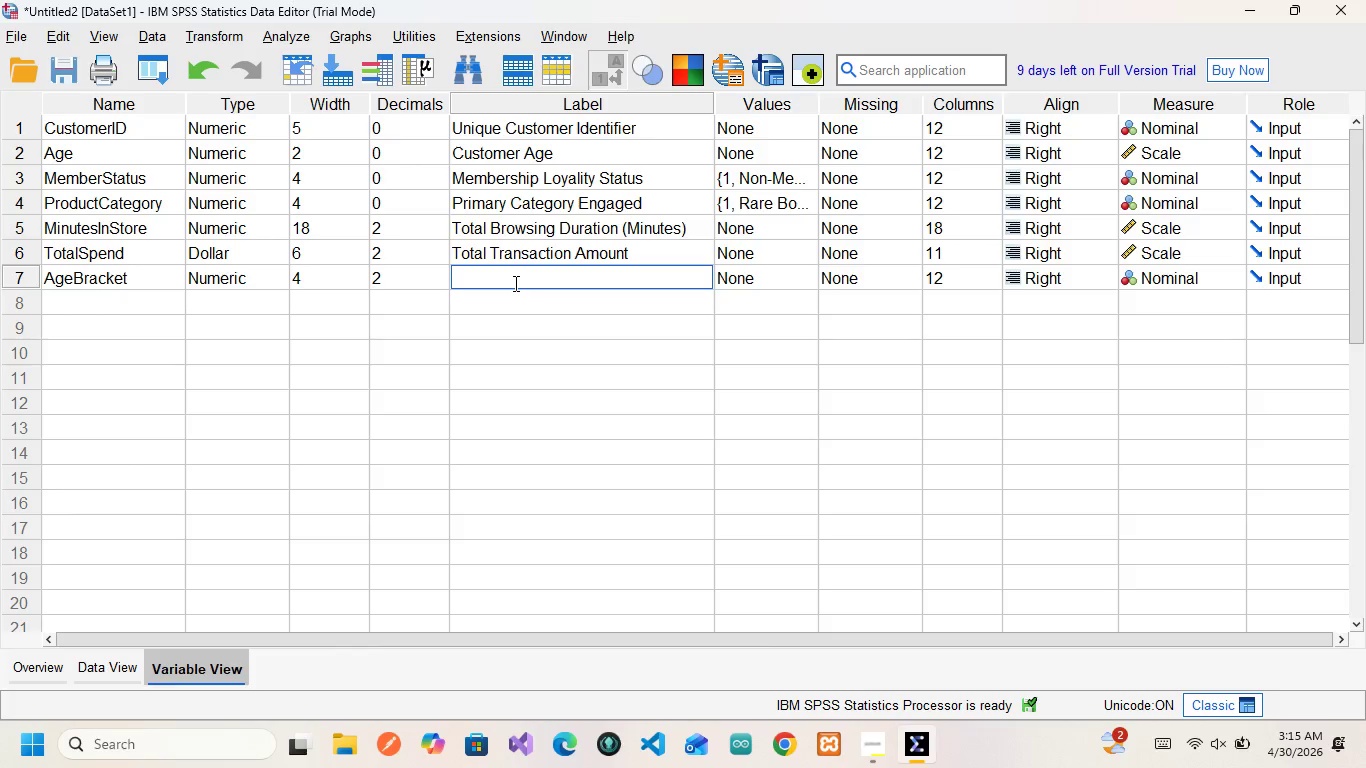 
wait(6.45)
 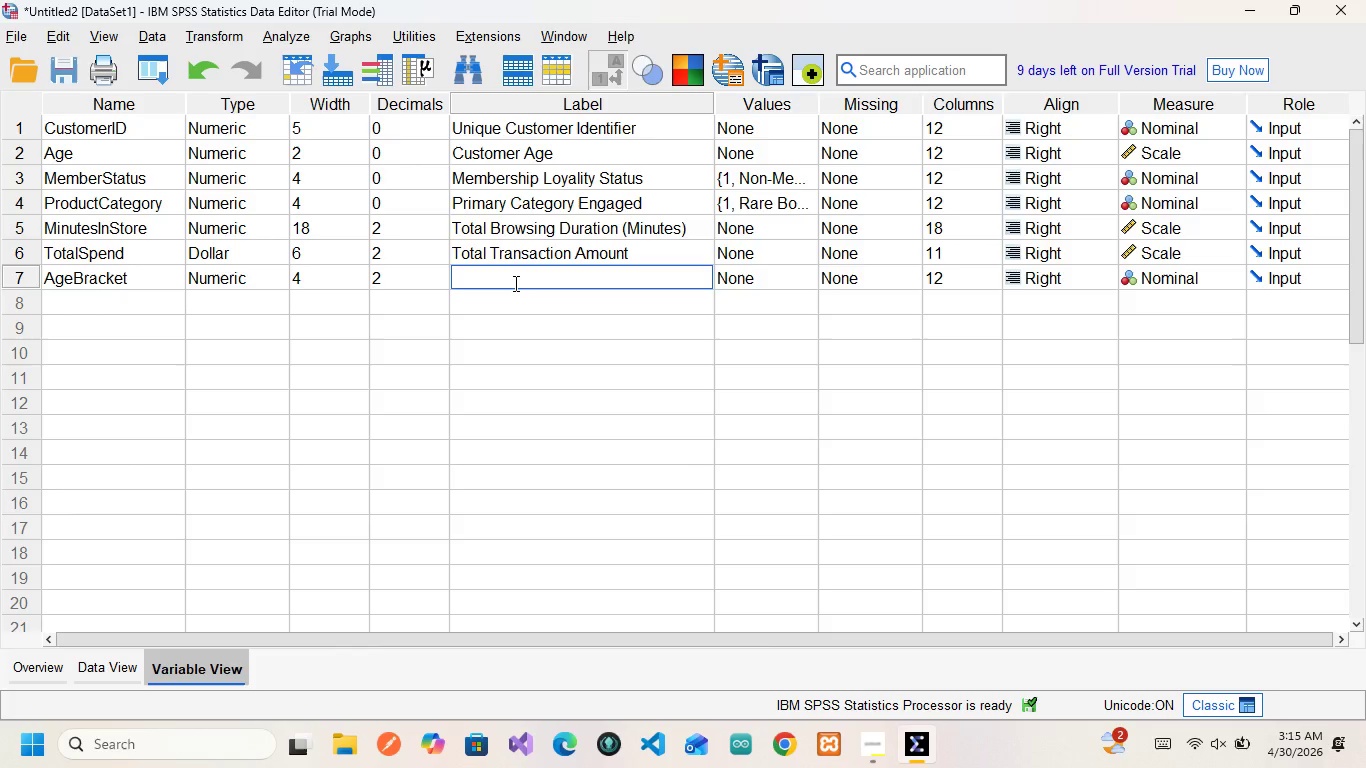 
type(Age Grou)
 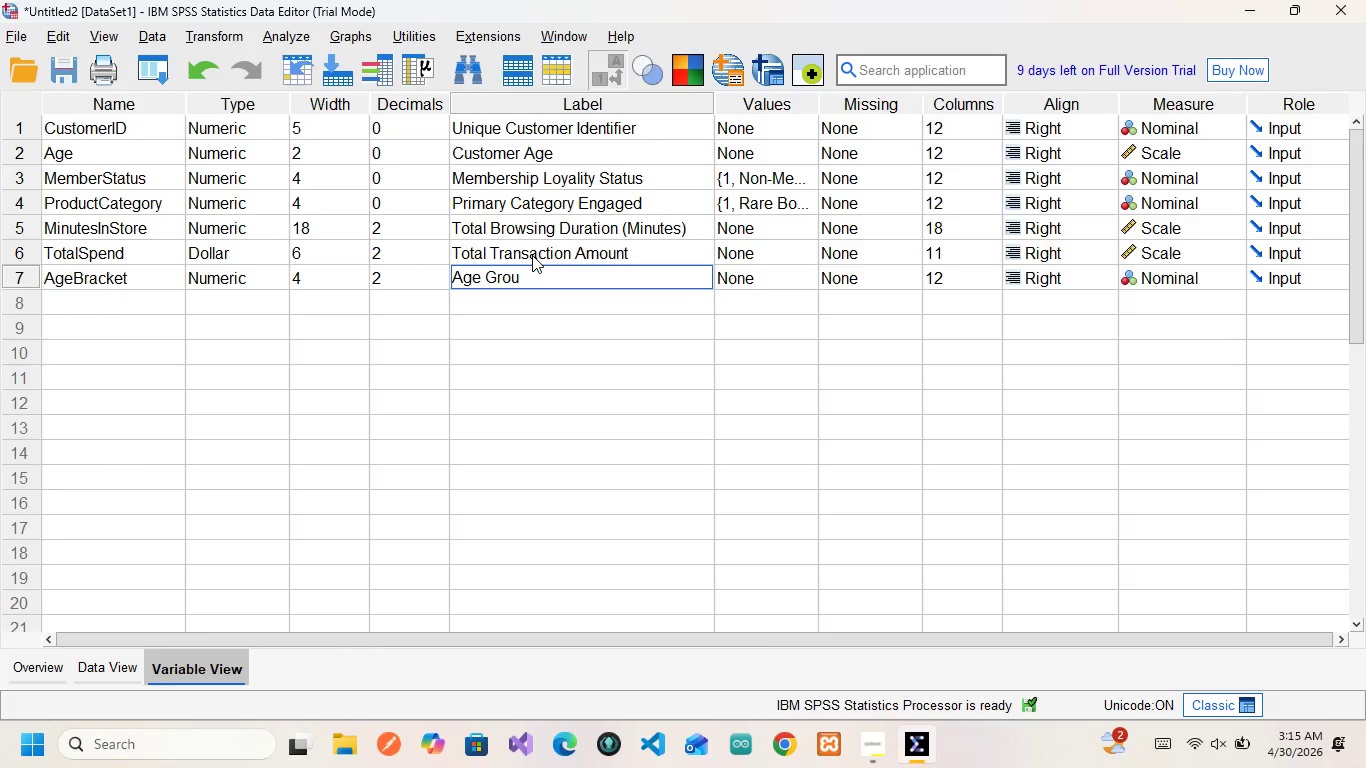 
type(p For Analysis)
 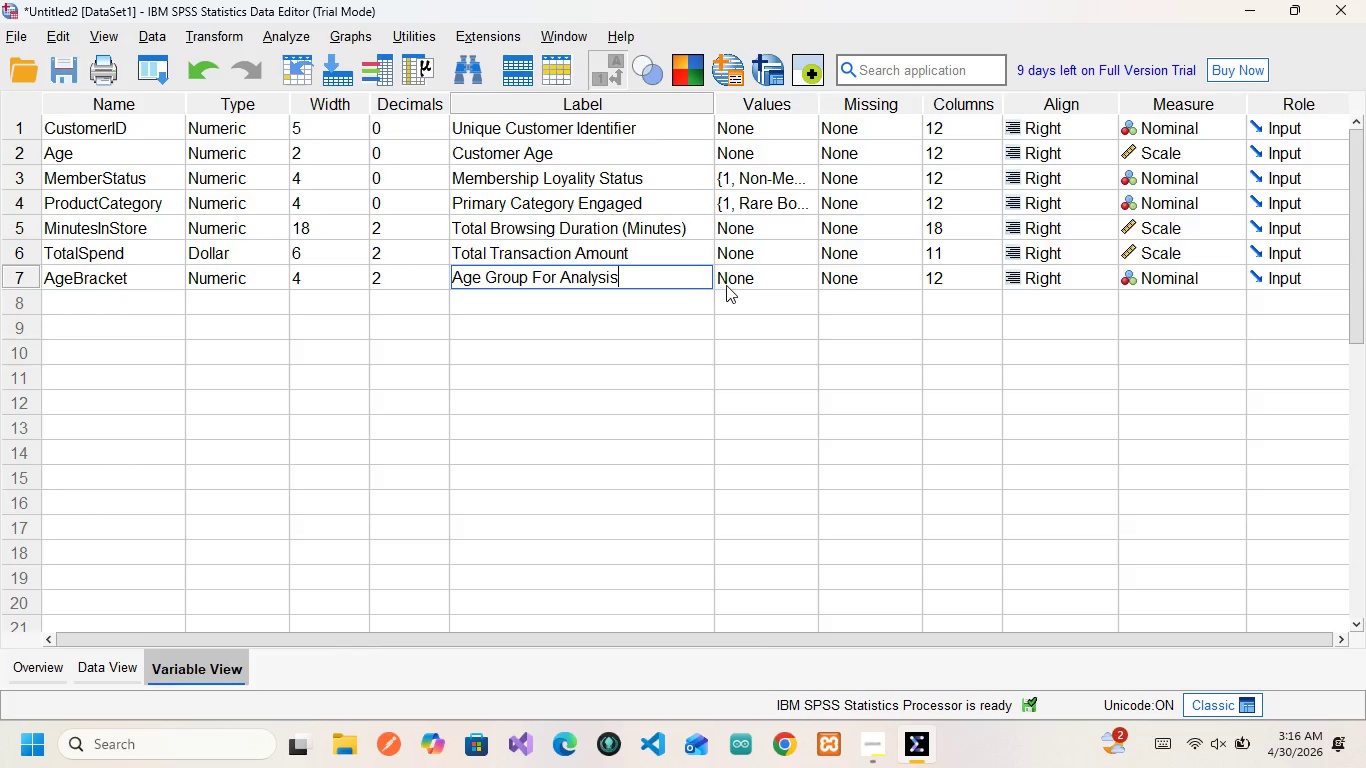 
wait(11.64)
 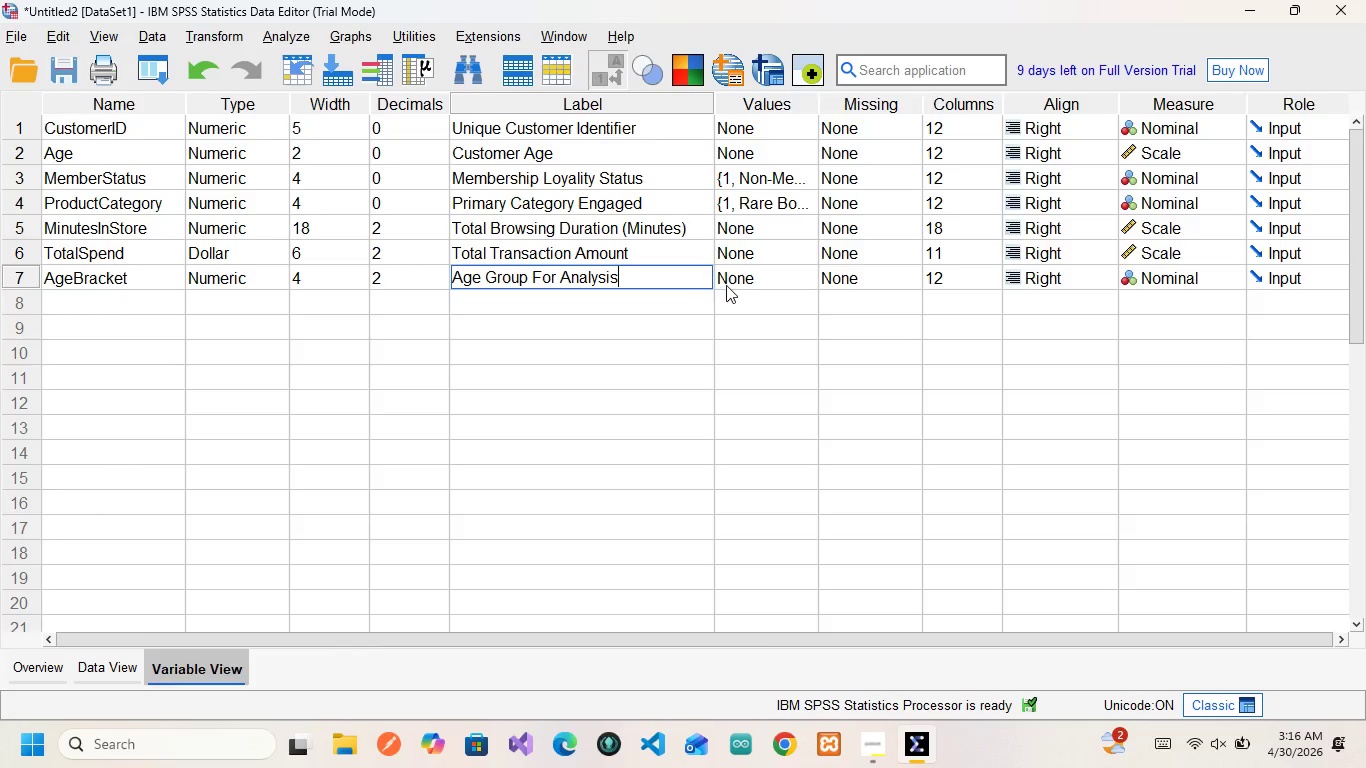 
left_click([792, 277])
 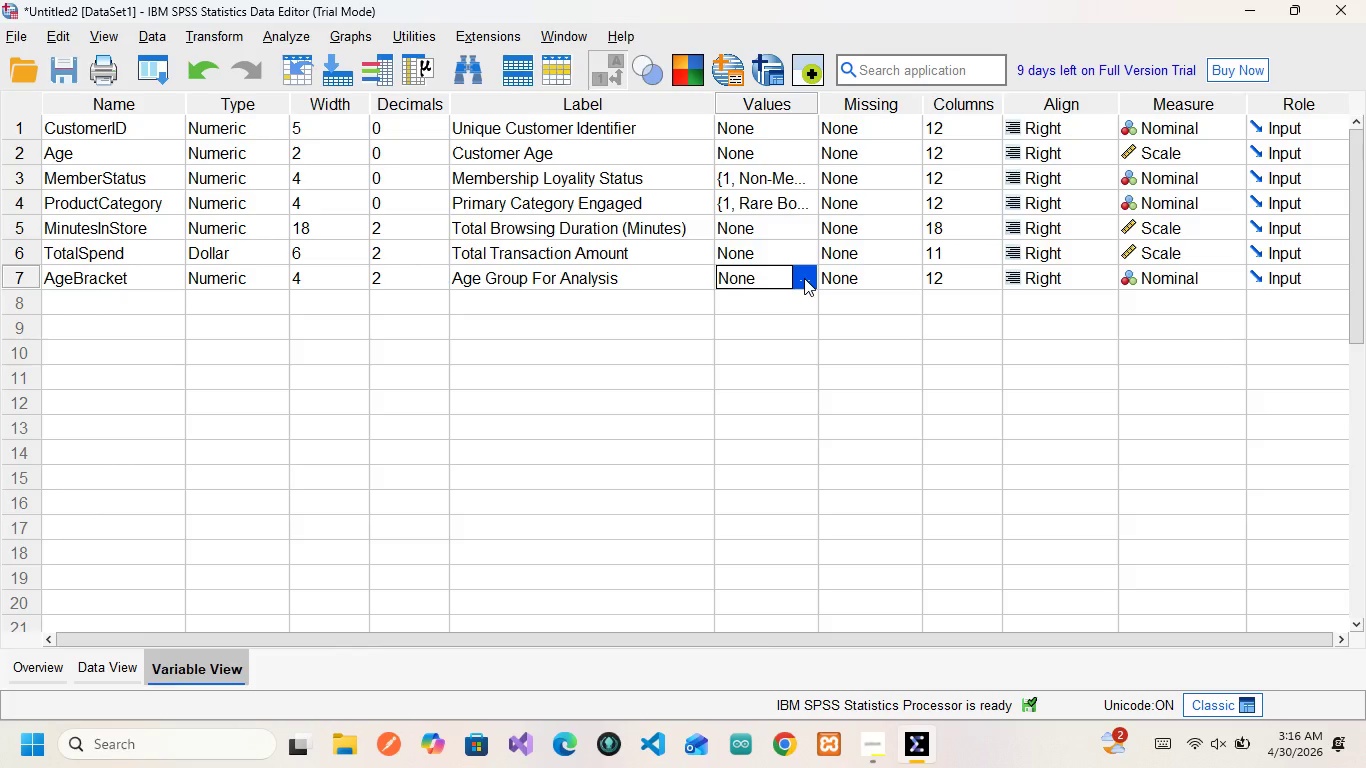 
double_click([804, 278])
 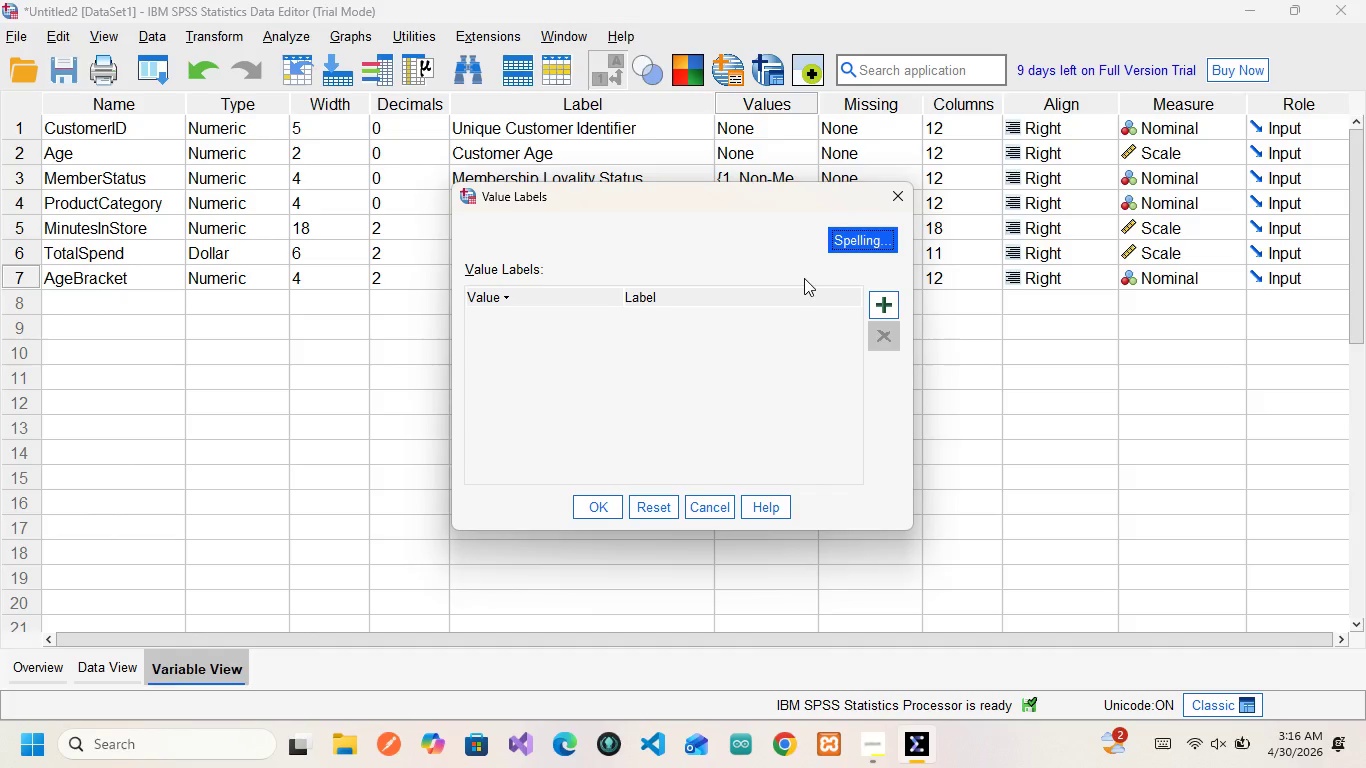 
wait(8.84)
 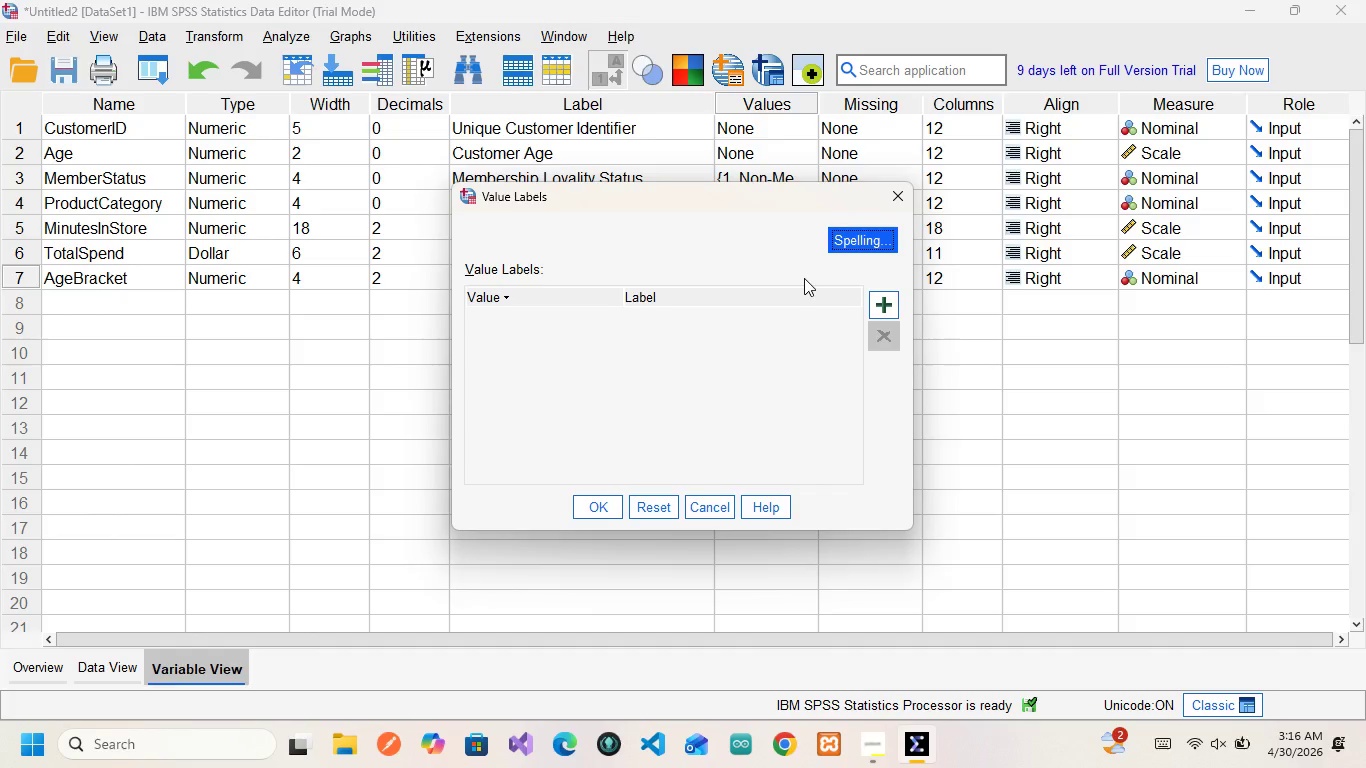 
left_click([876, 302])
 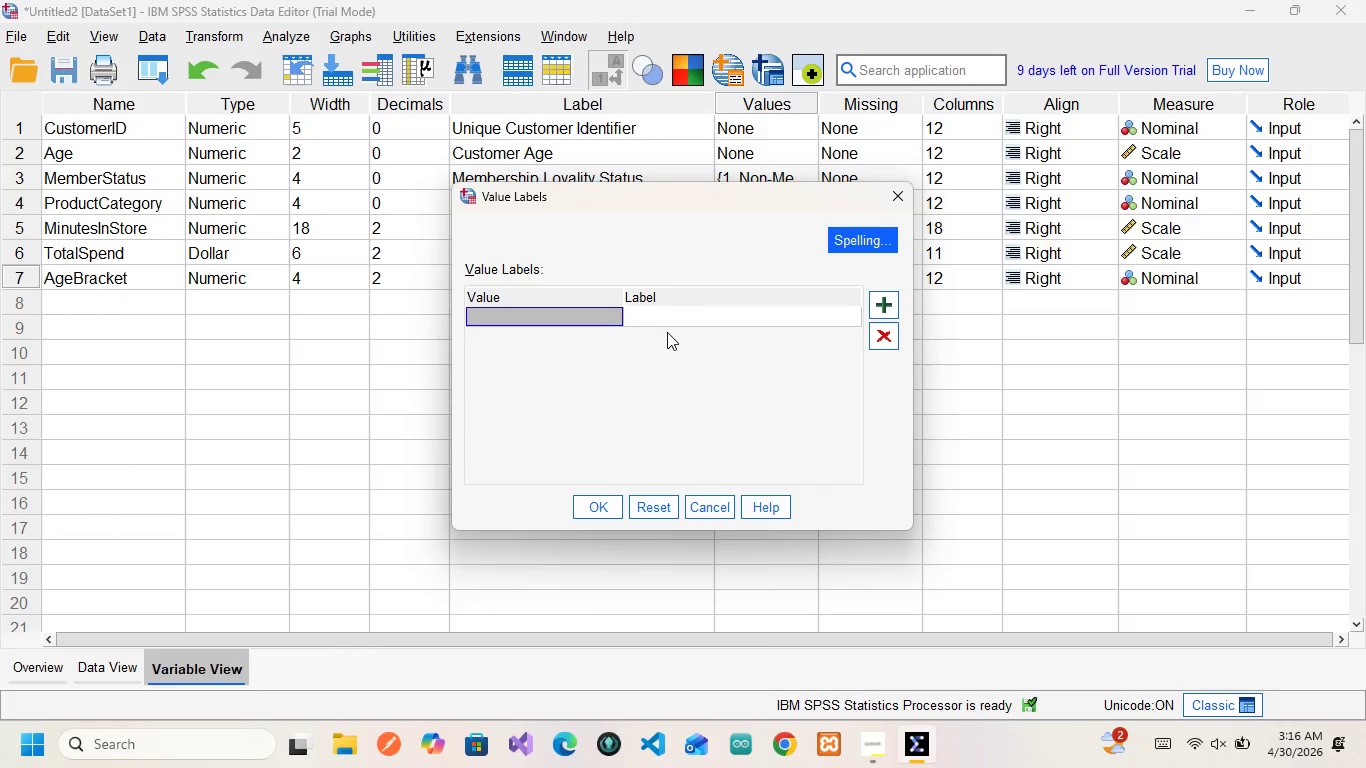 
key(1)
 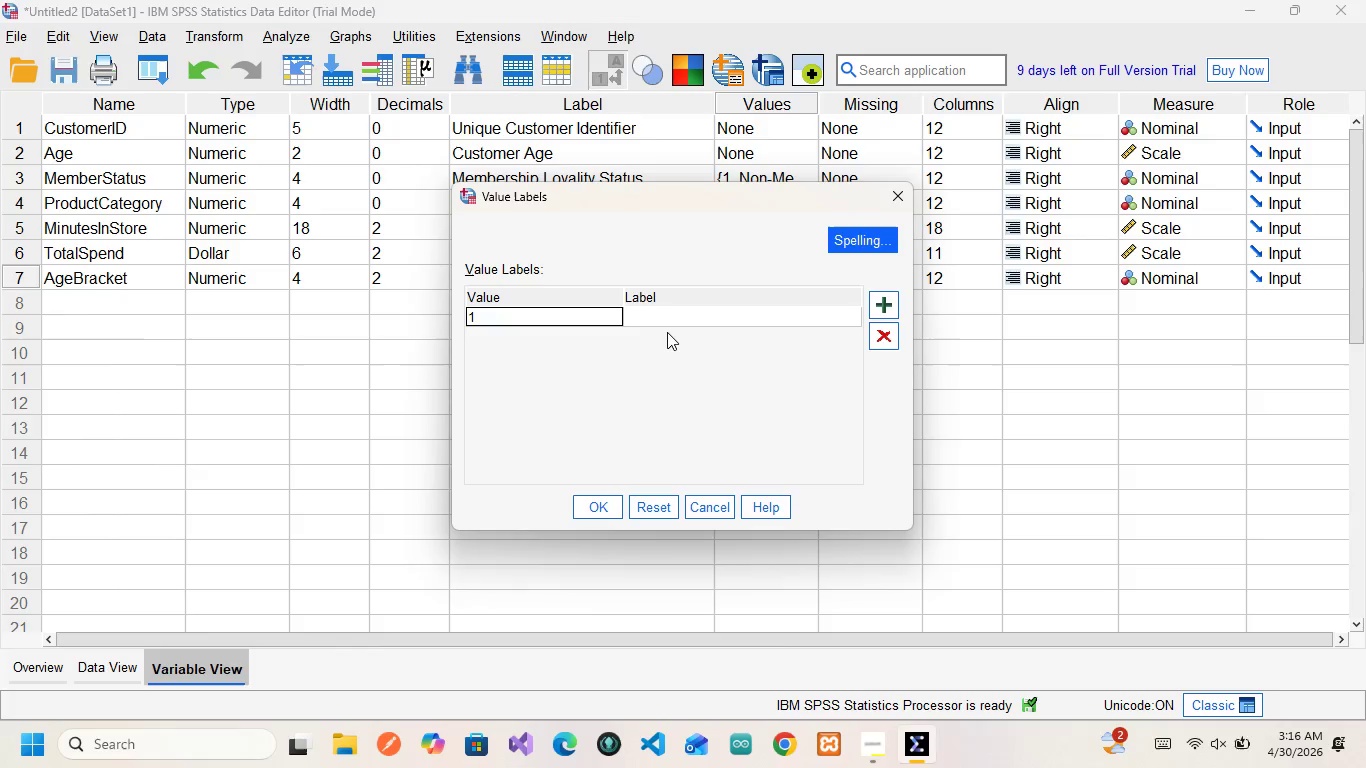 
key(ArrowRight)
 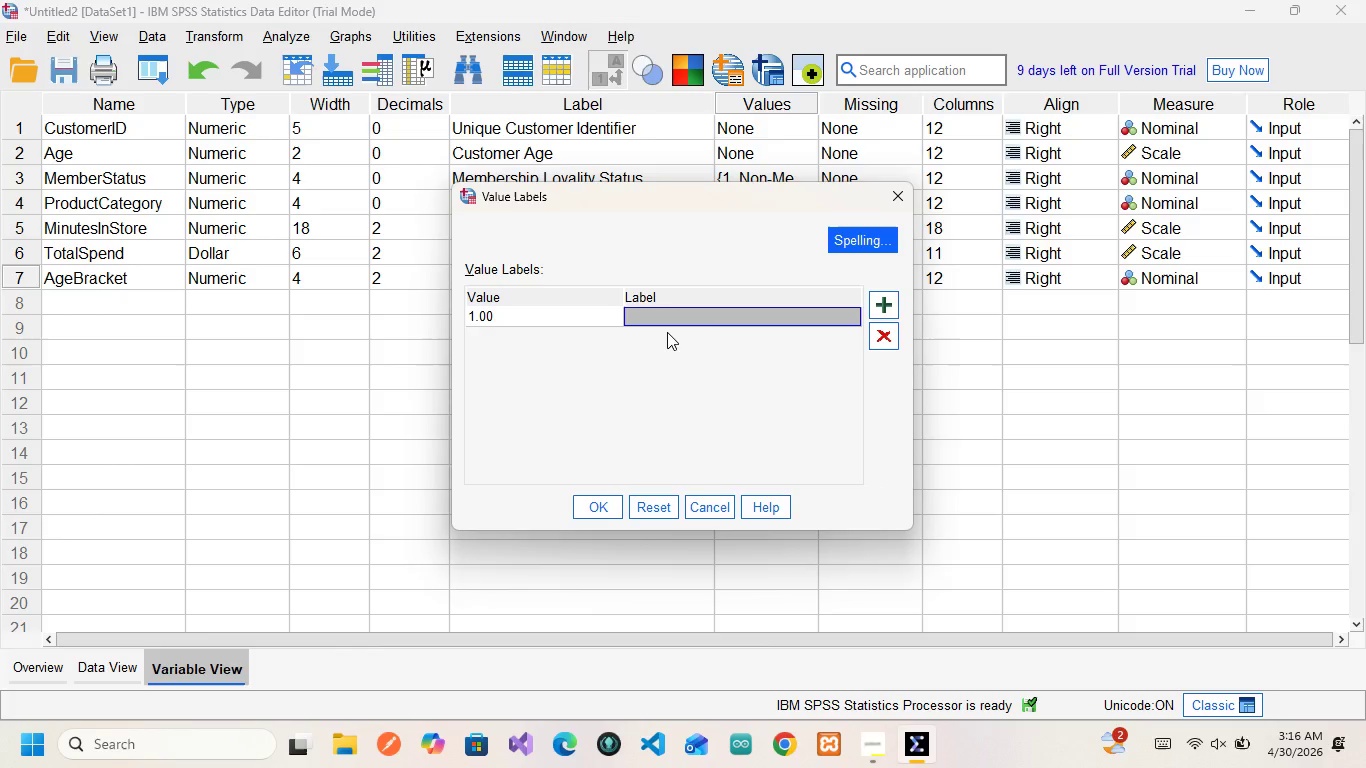 
key(CapsLock)
 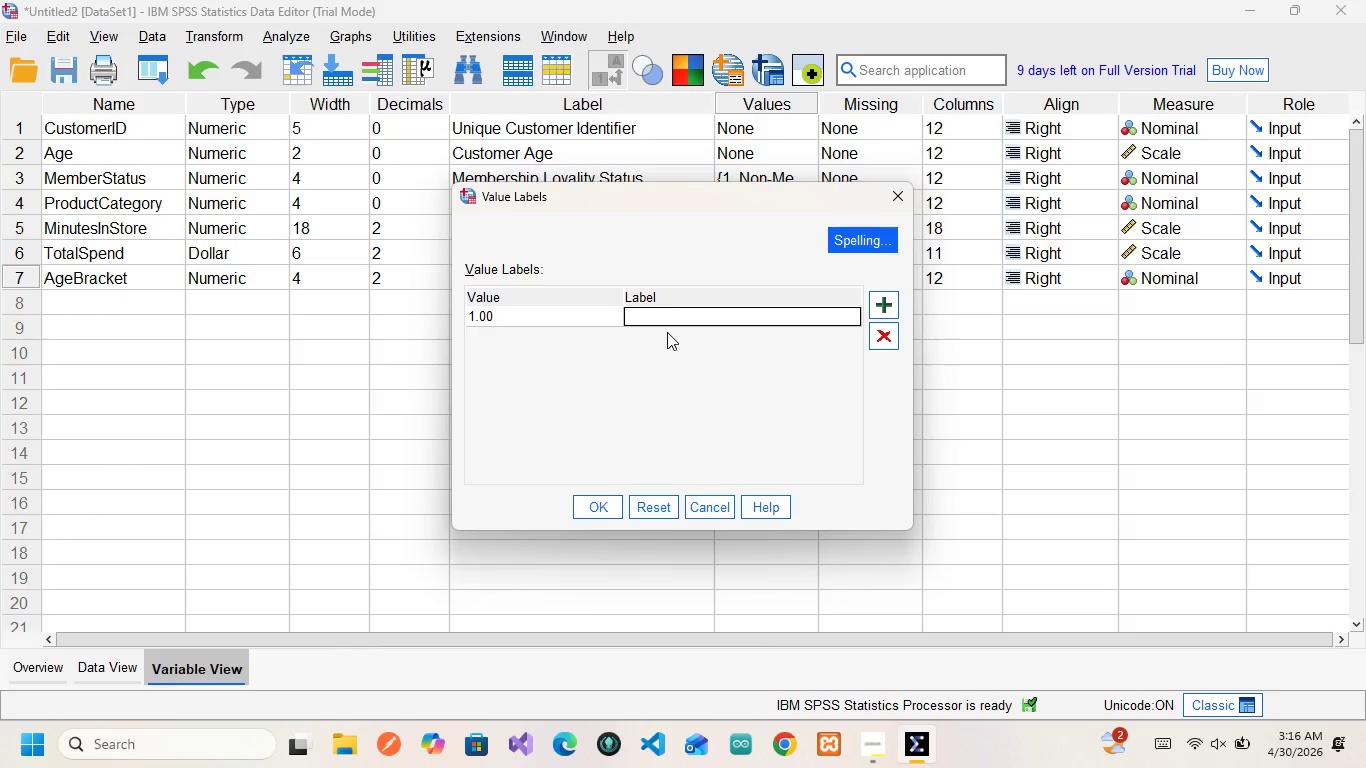 
left_click([667, 332])
 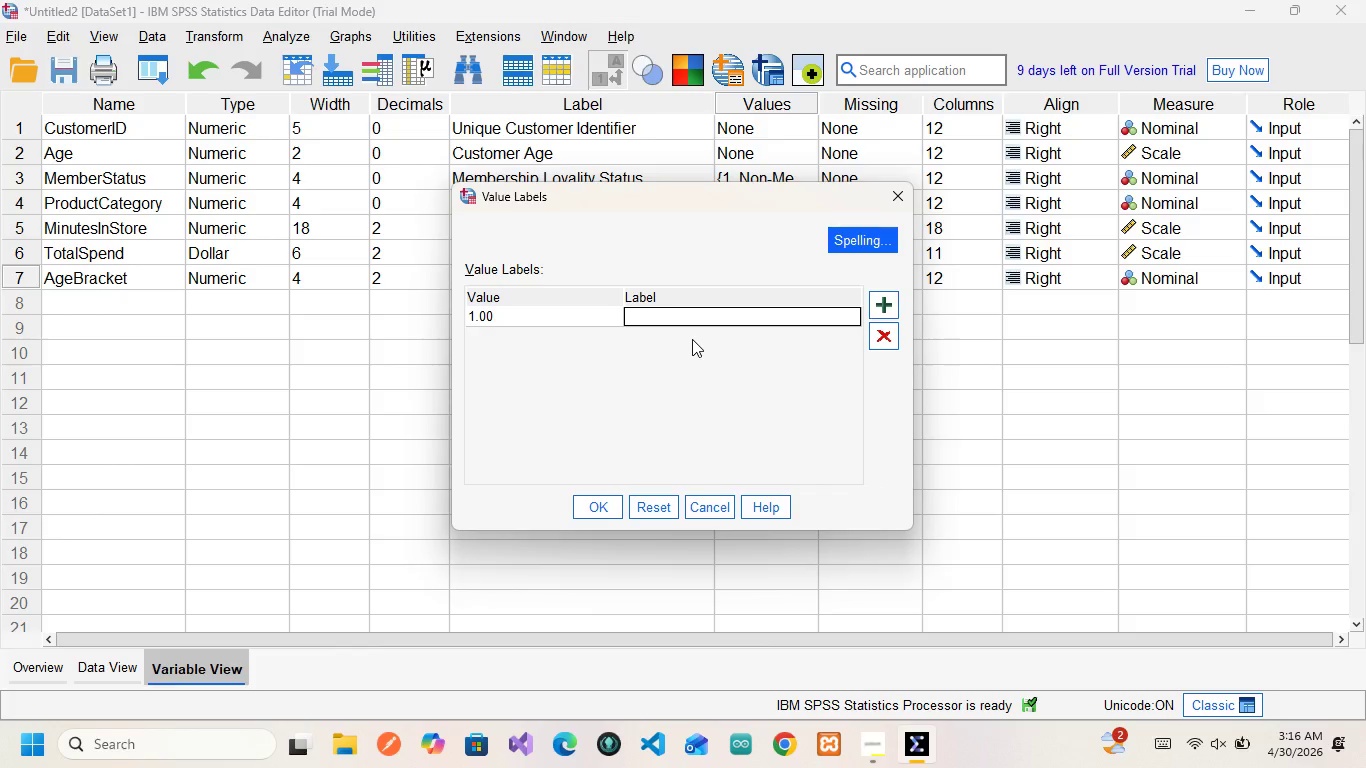 
type(Young Adult)
 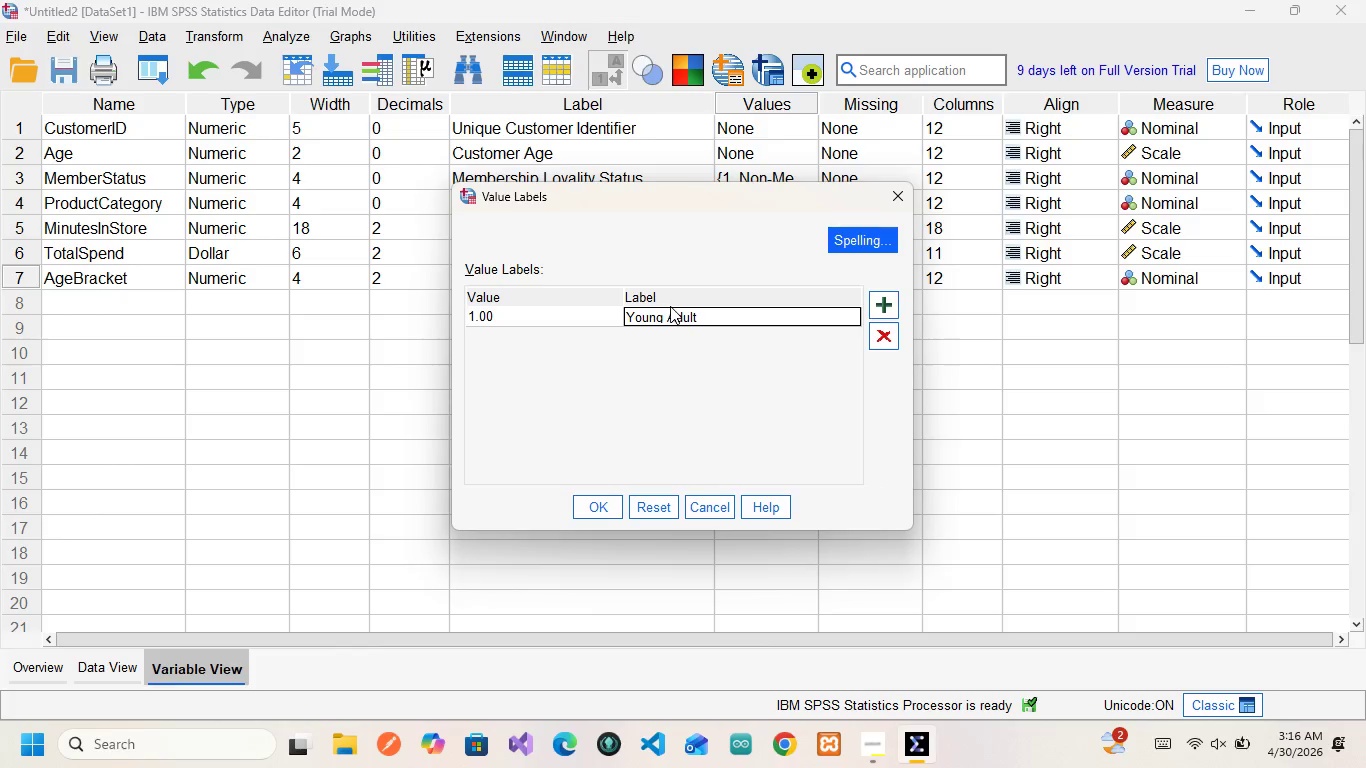 
key(Space)
 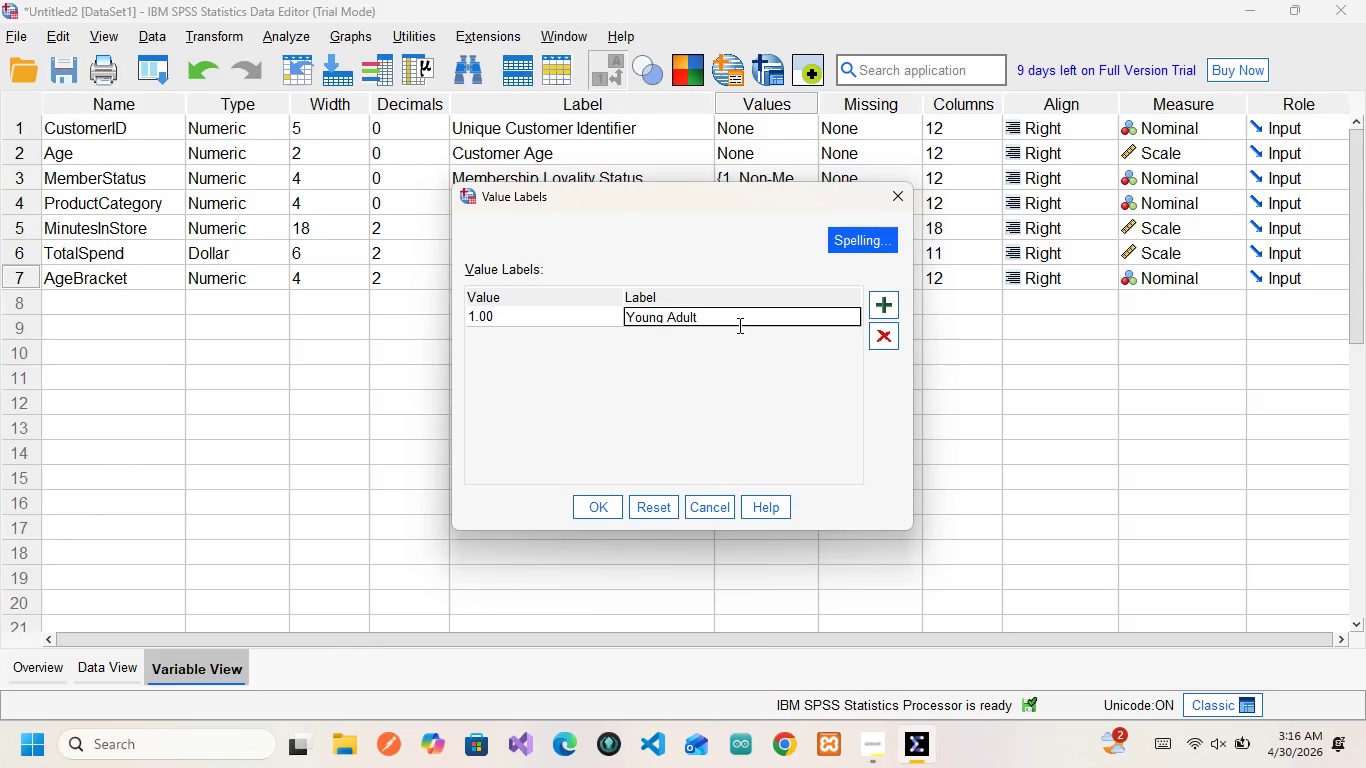 
type(())
 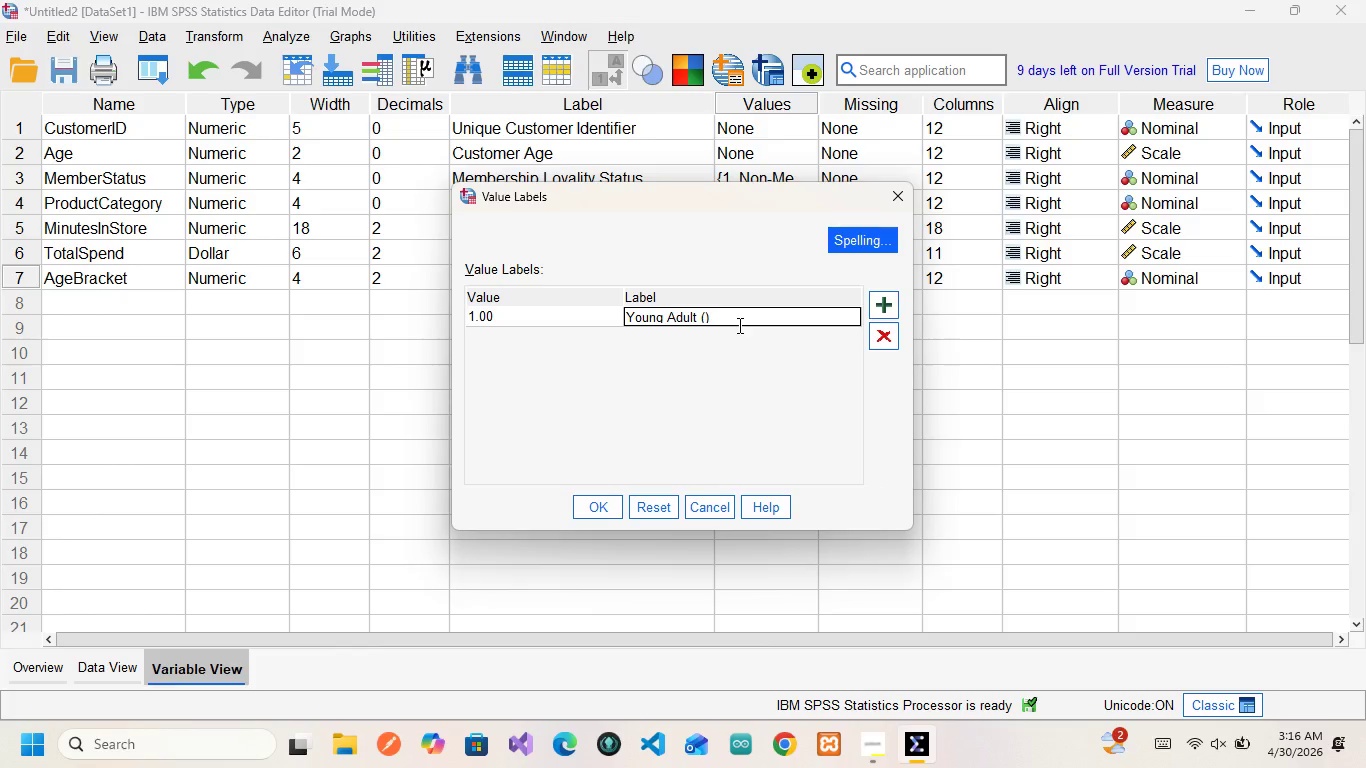 
key(ArrowLeft)
 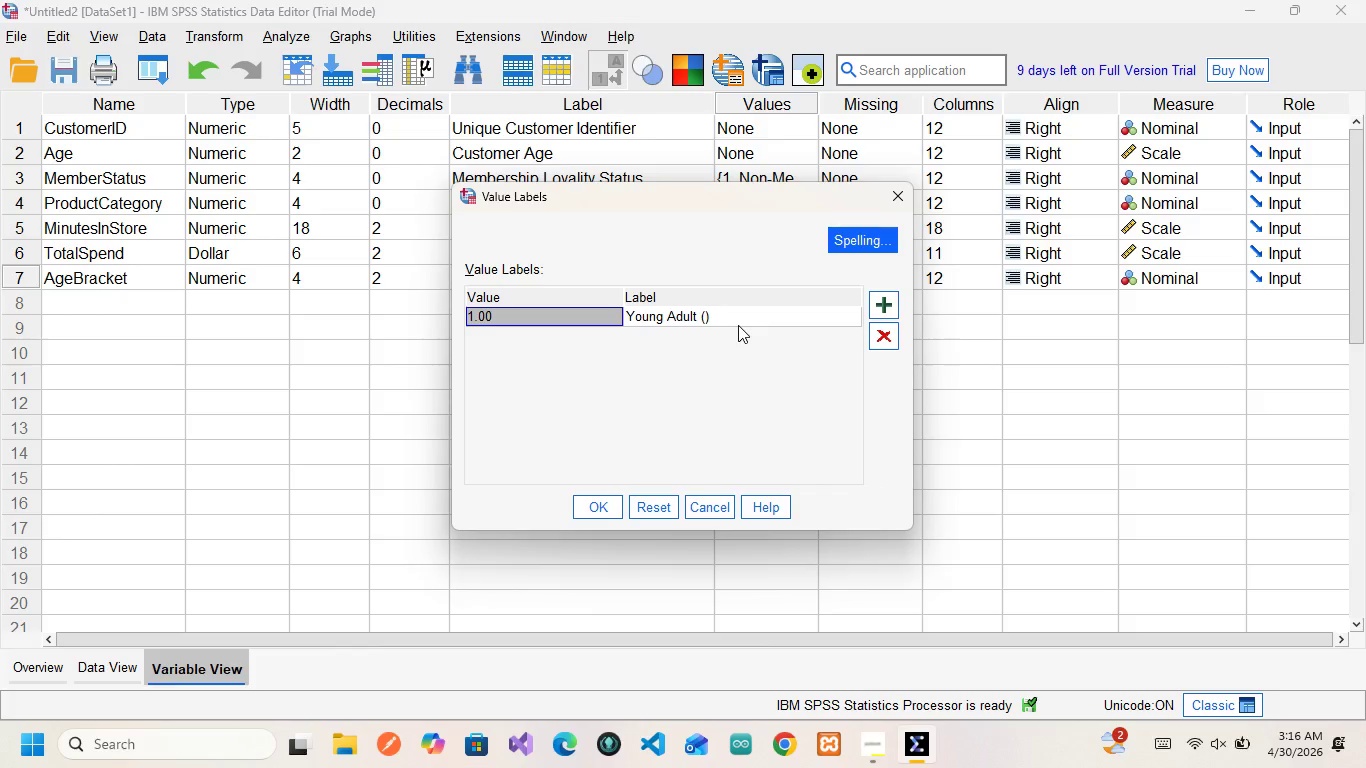 
type(18-)
 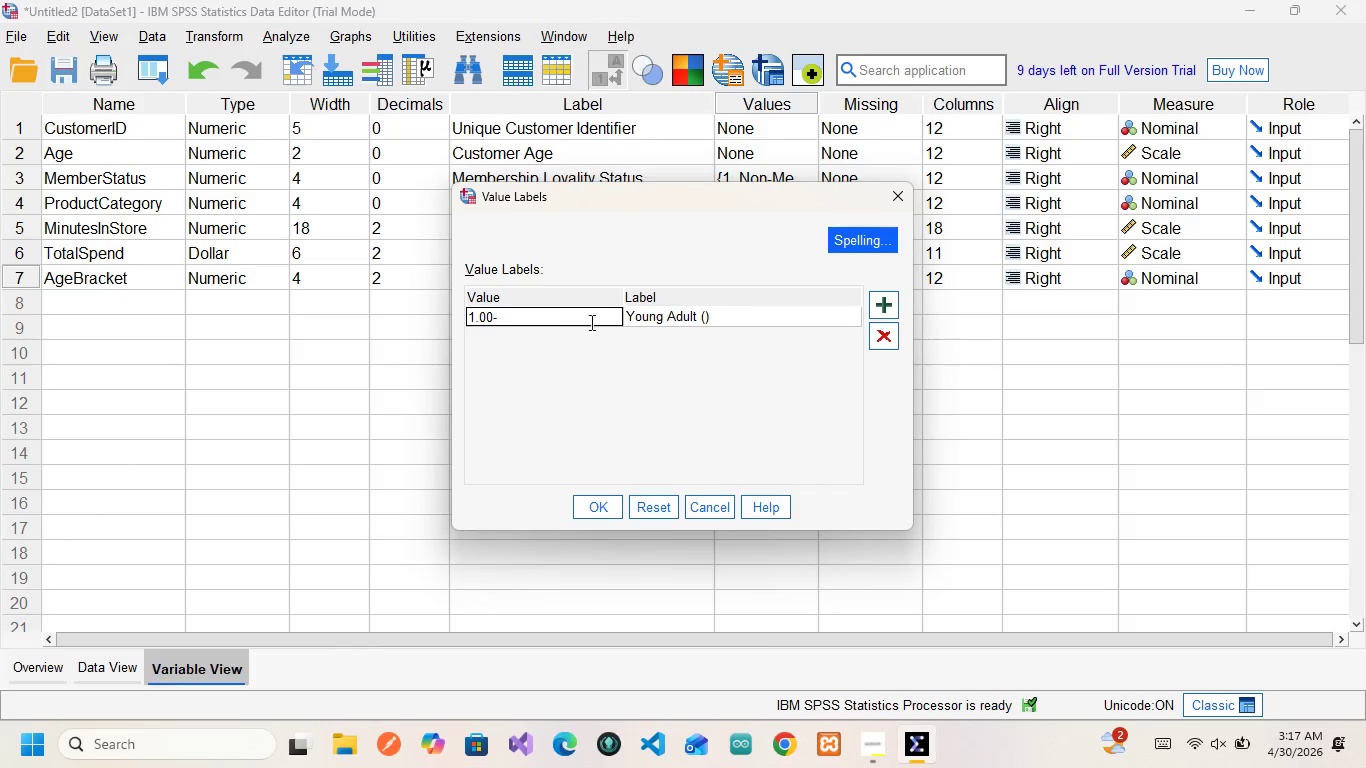 
left_click([563, 320])
 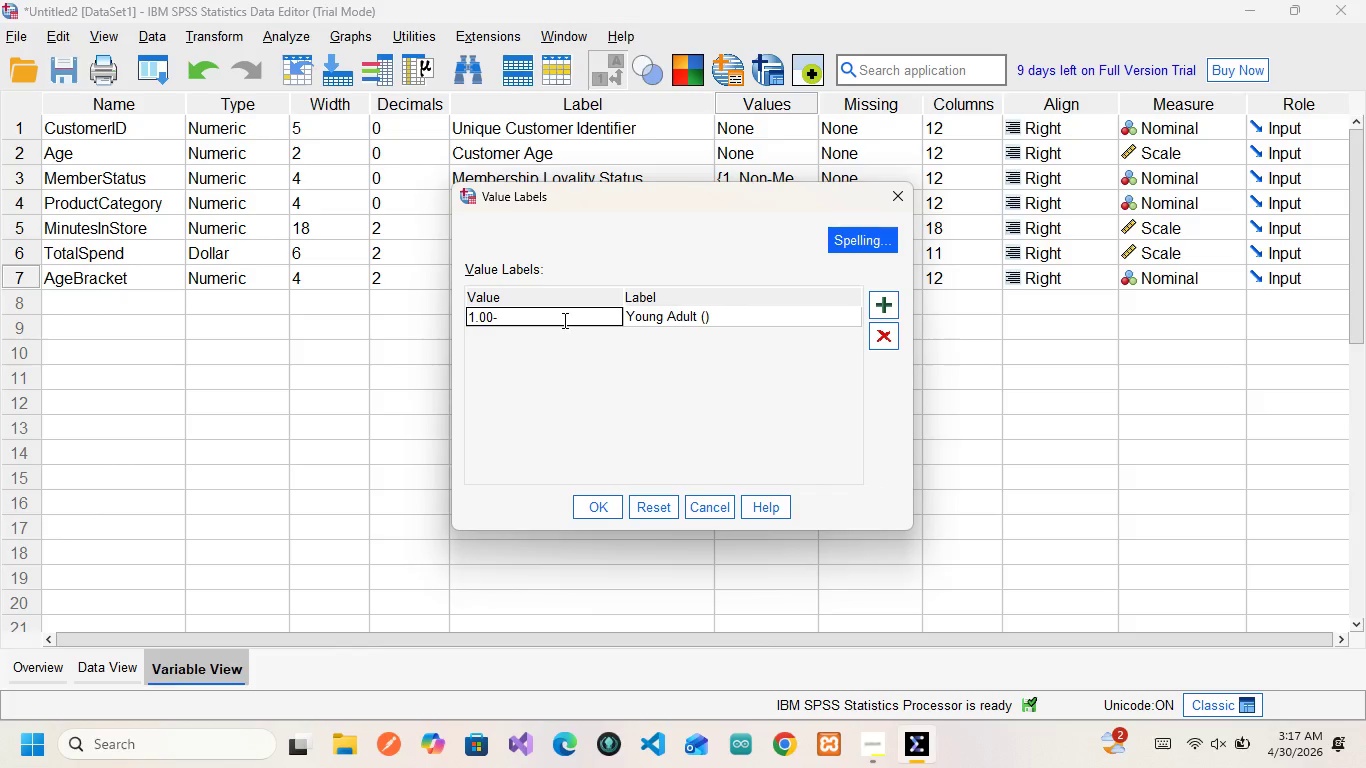 
key(Backspace)
 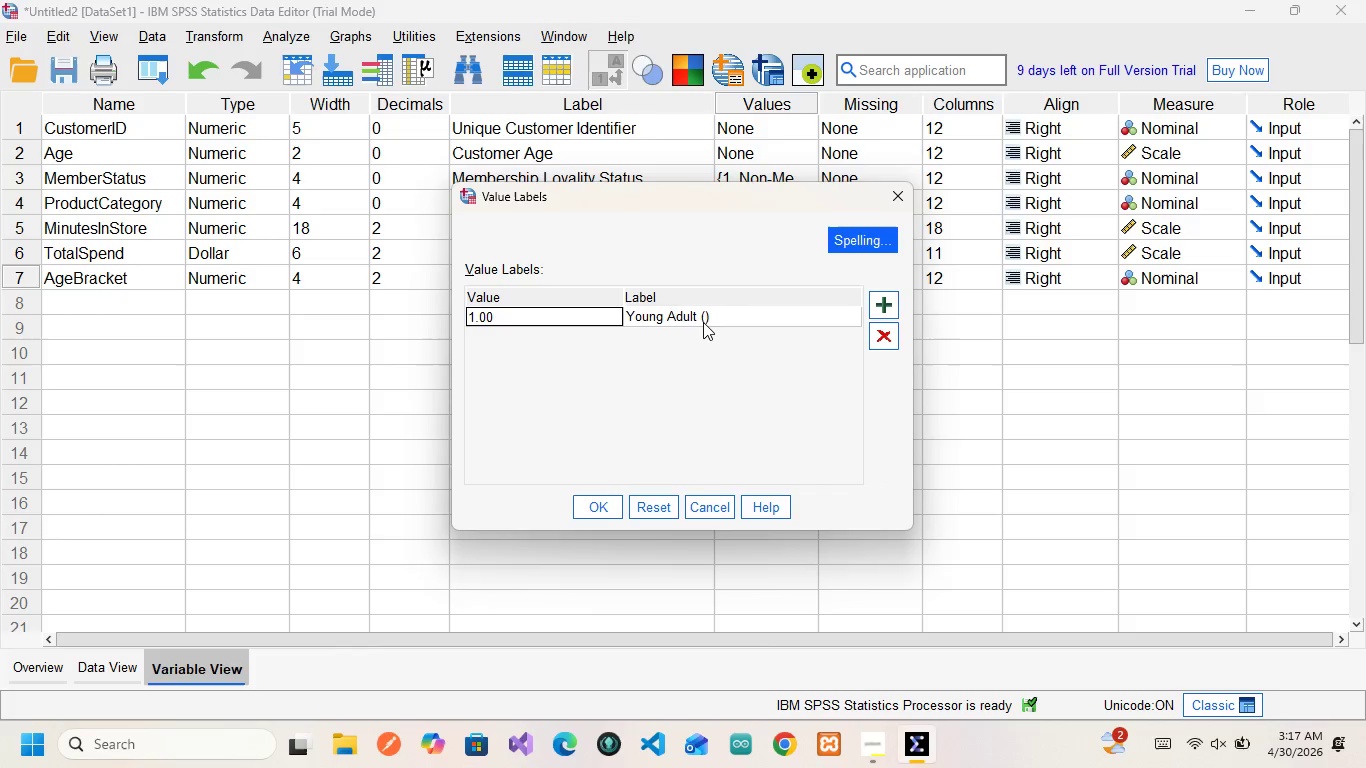 
left_click([703, 322])
 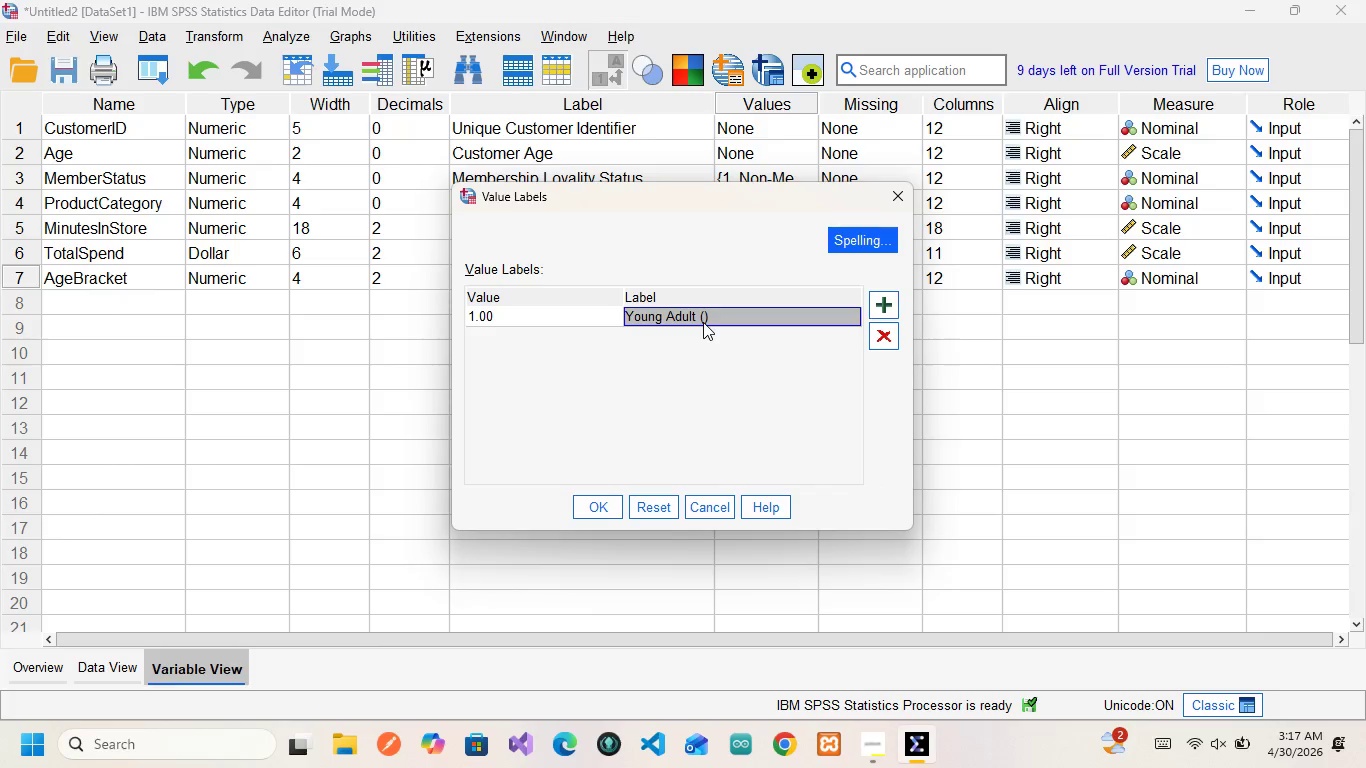 
left_click([703, 322])
 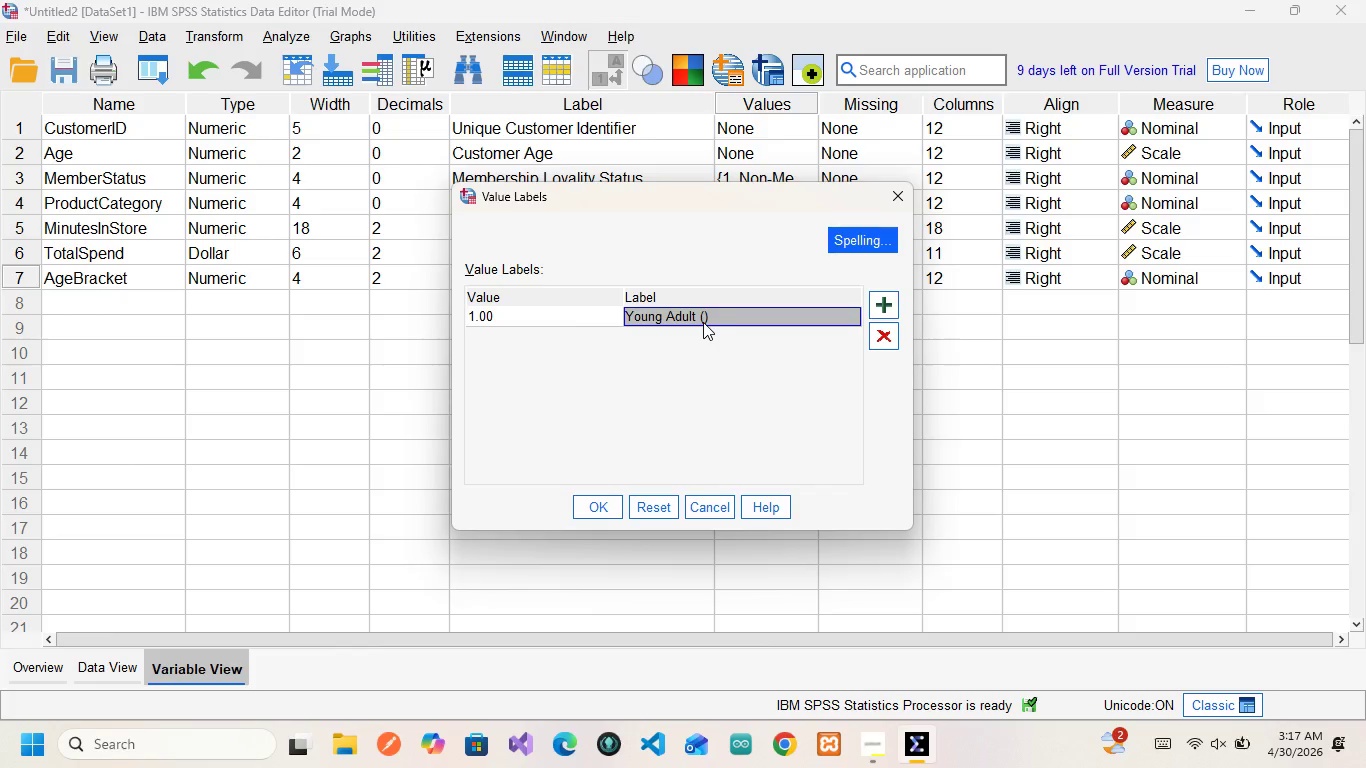 
double_click([703, 322])
 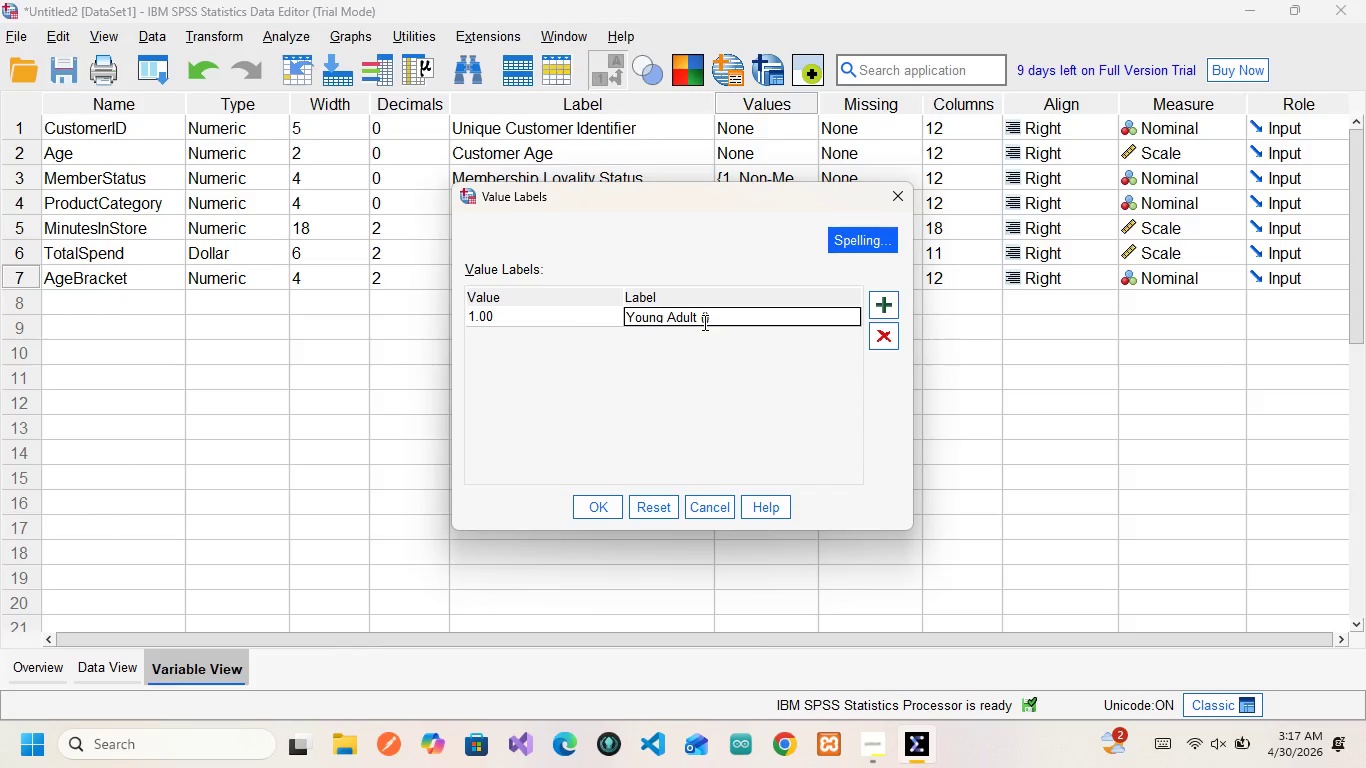 
key(ArrowLeft)
 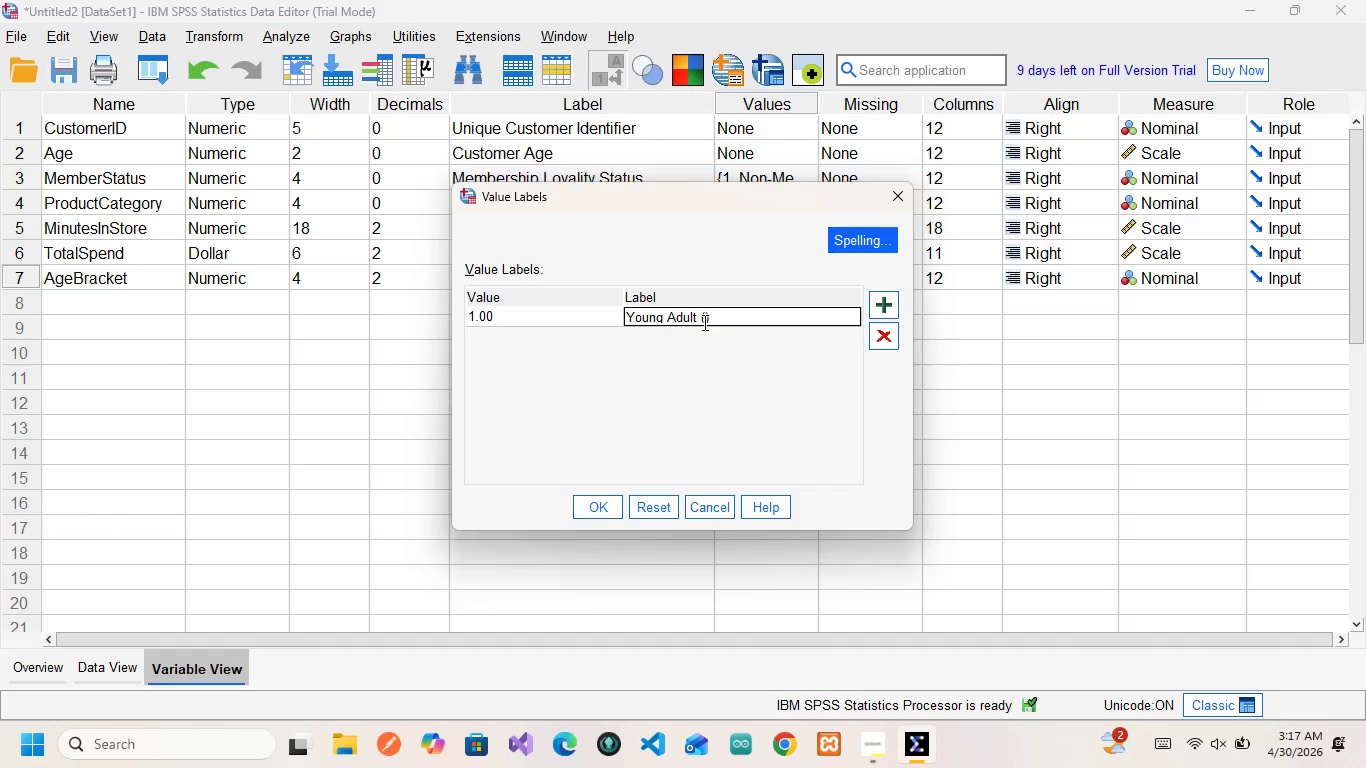 
type(18 )
key(Backspace)
type(-34)
 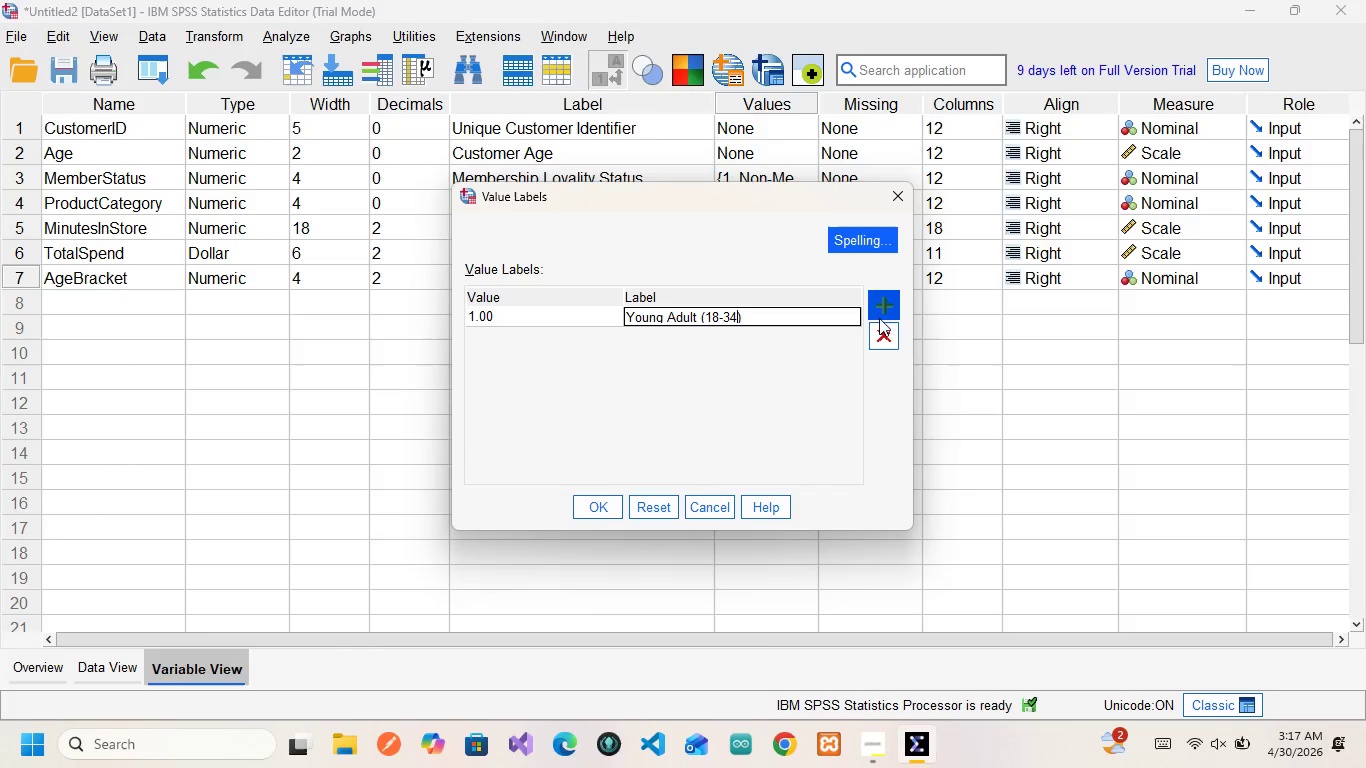 
left_click([899, 309])
 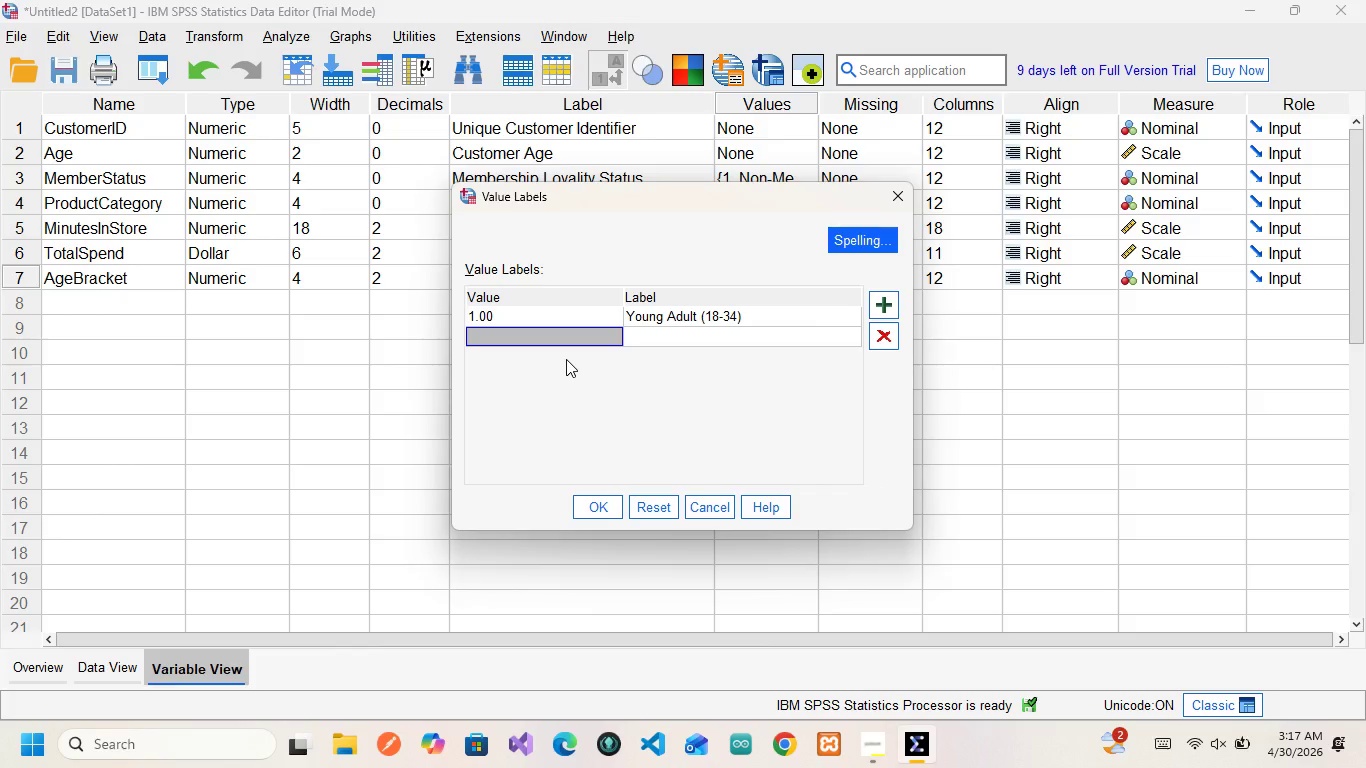 
key(2)
 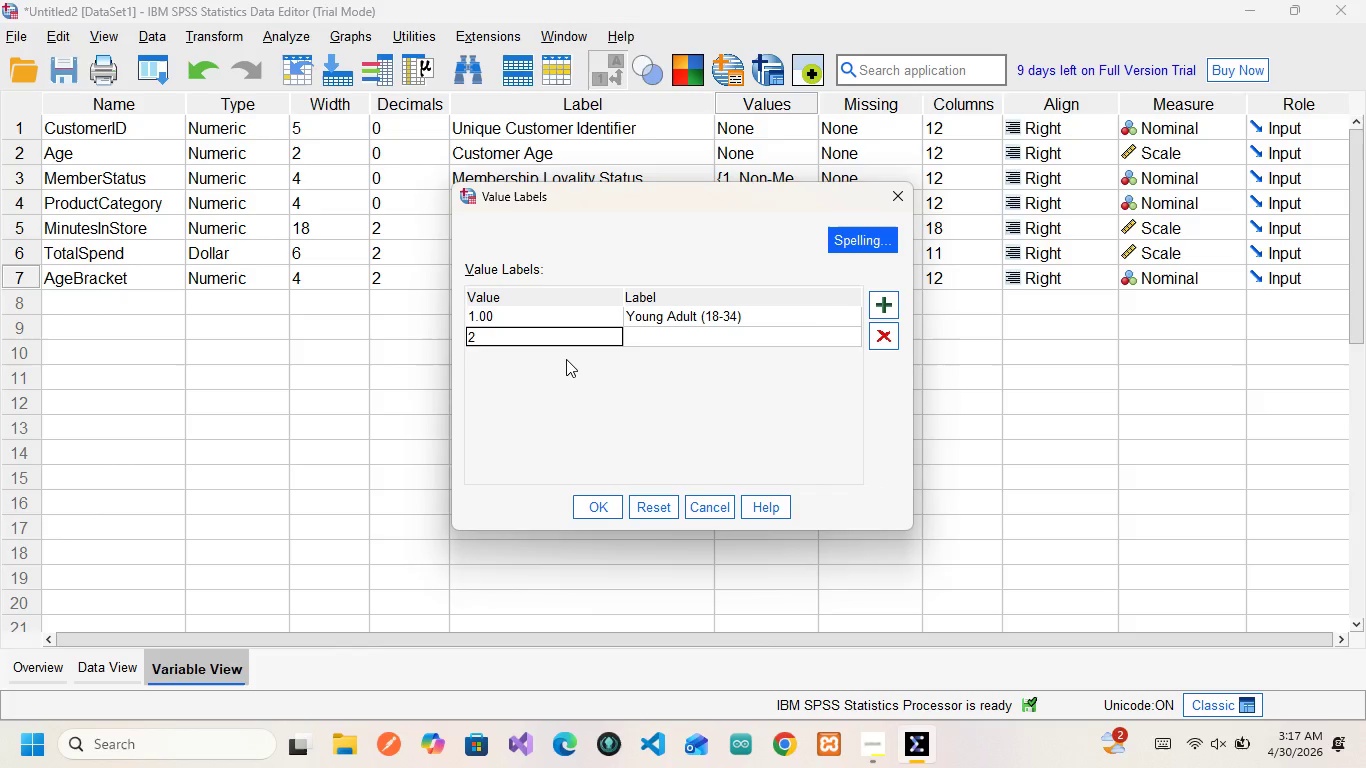 
key(ArrowRight)
 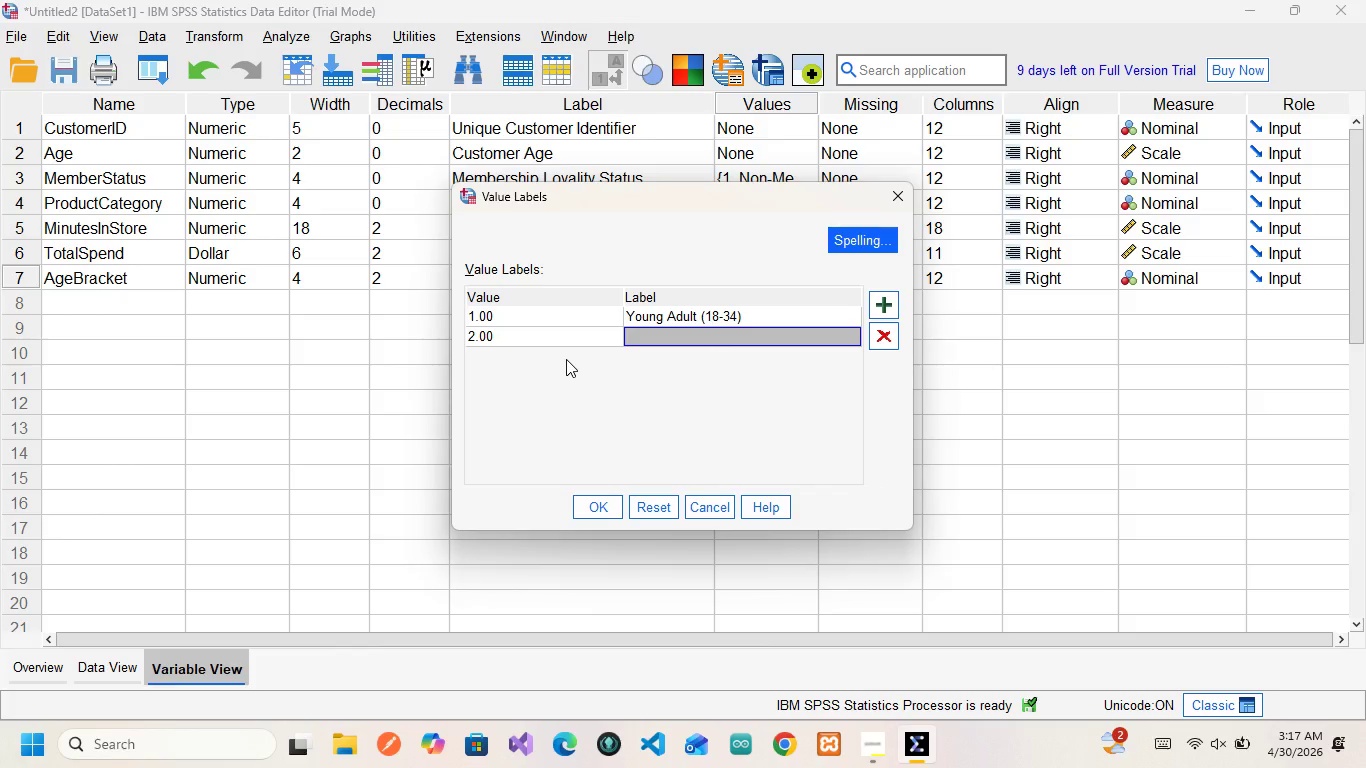 
type(Midd)
 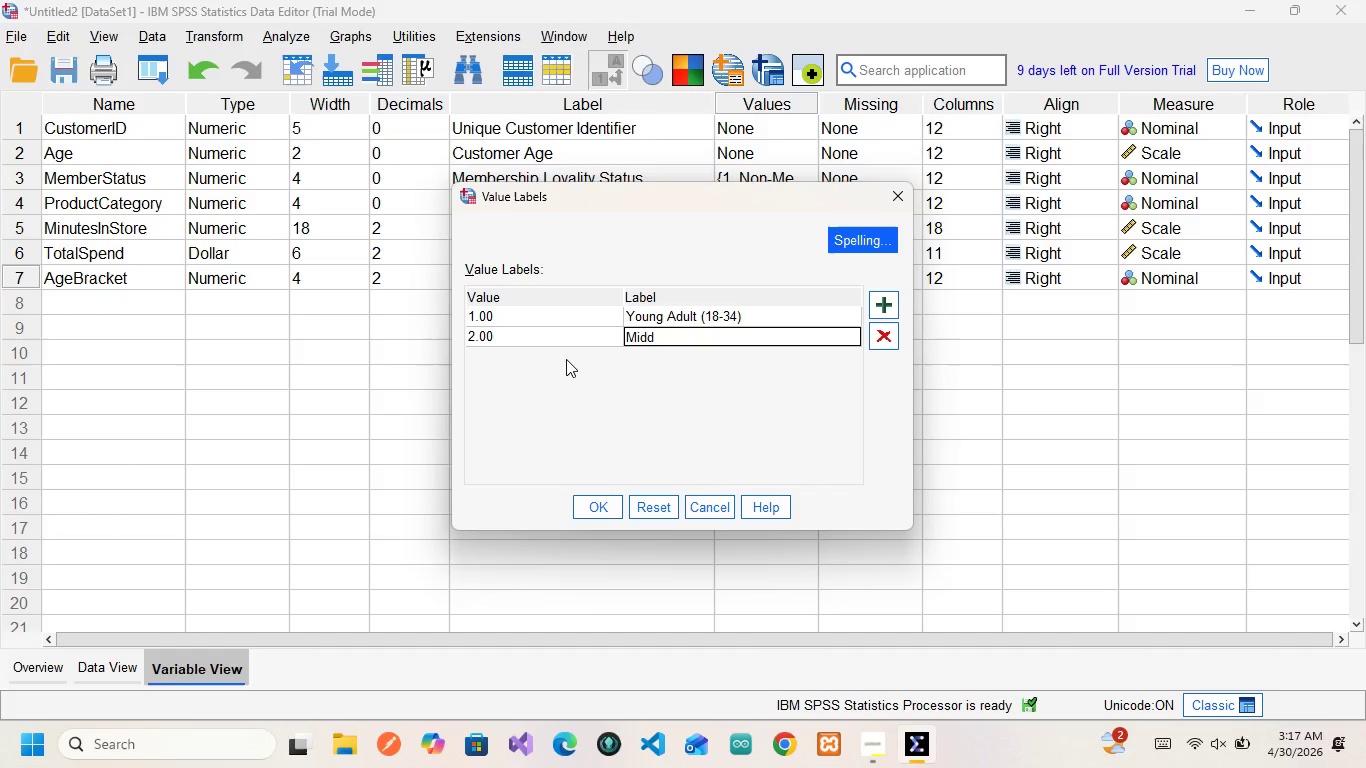 
left_click([566, 359])
 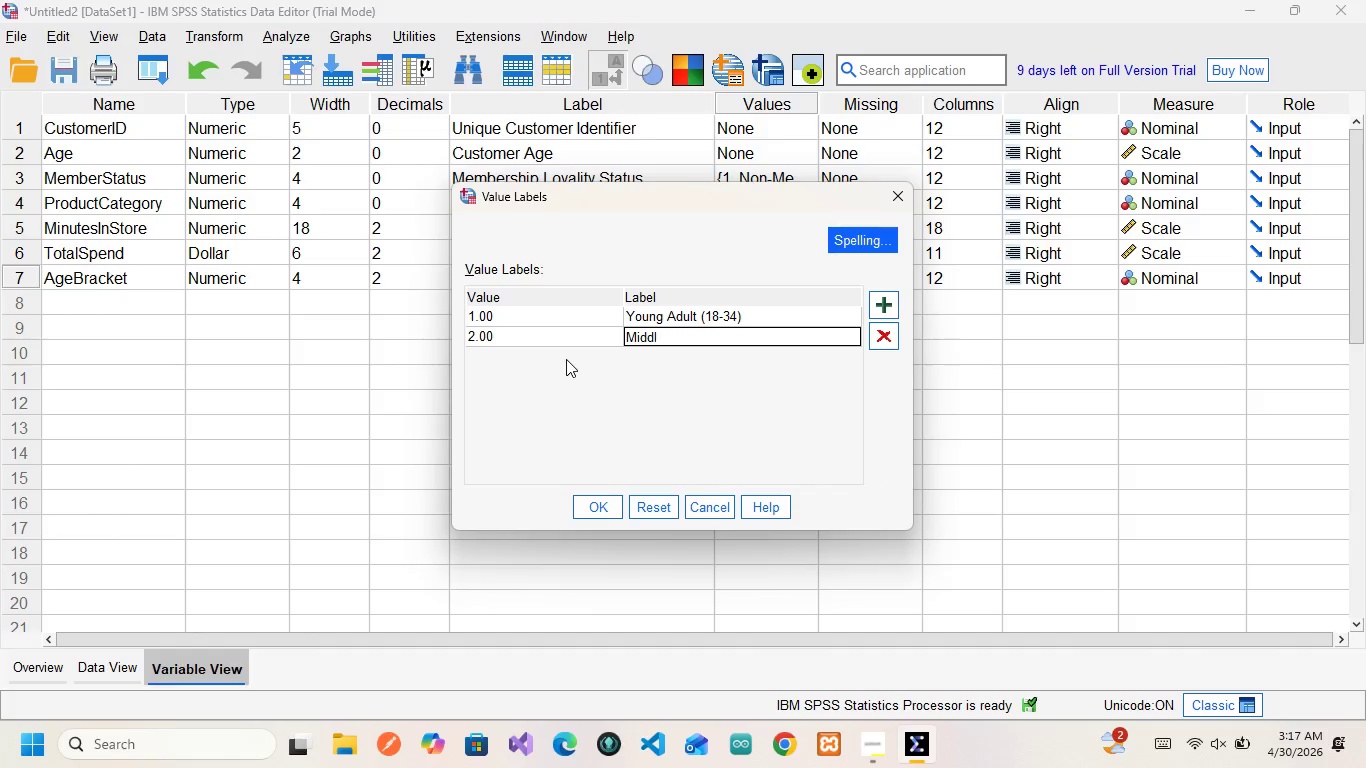 
type(le )
 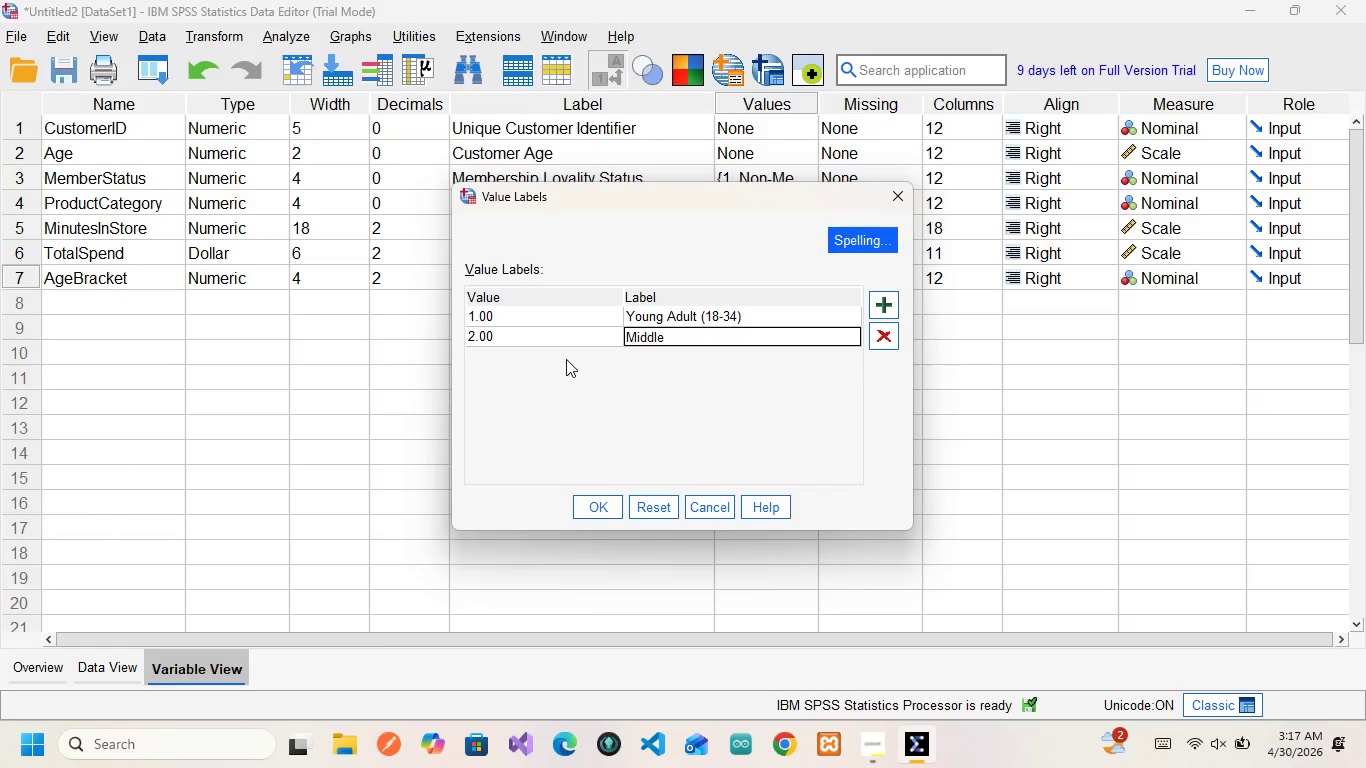 
left_click([566, 359])
 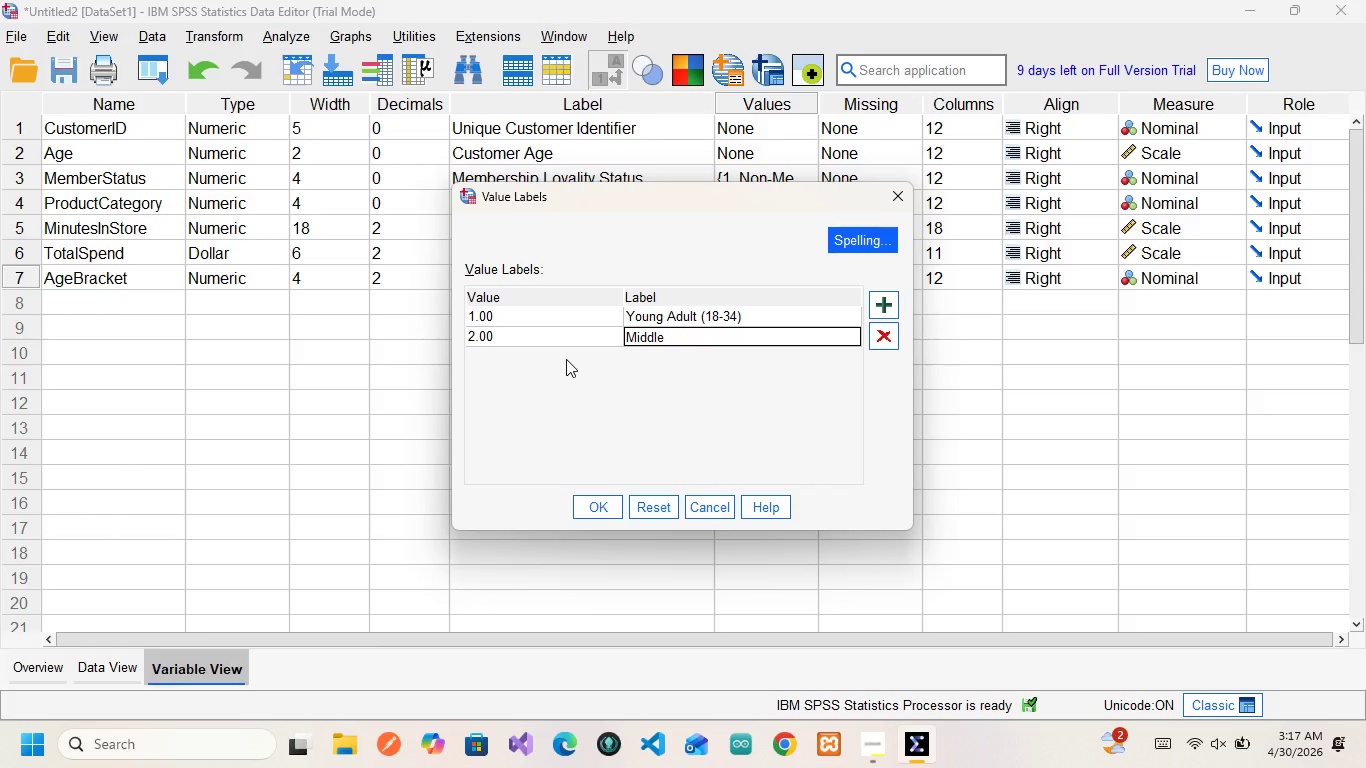 
type(Aged ())
 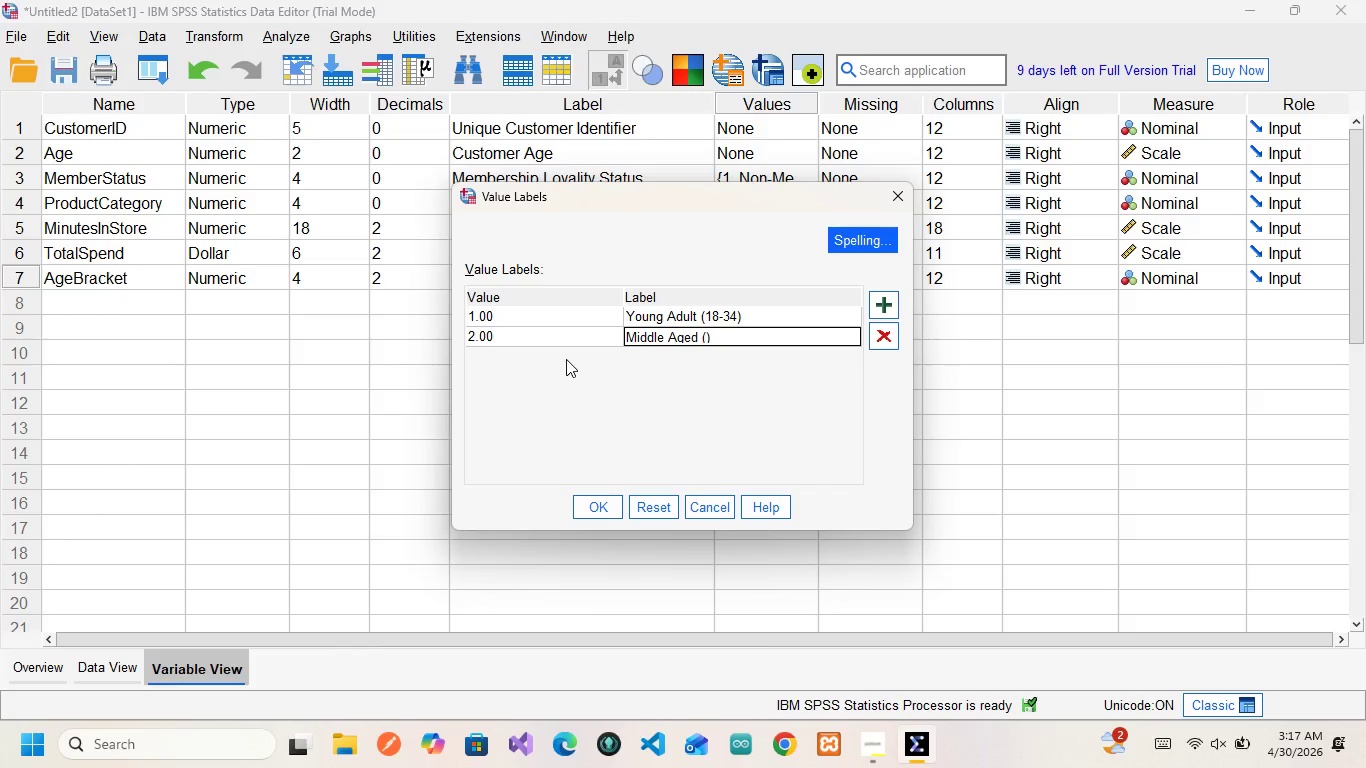 
key(ArrowLeft)
 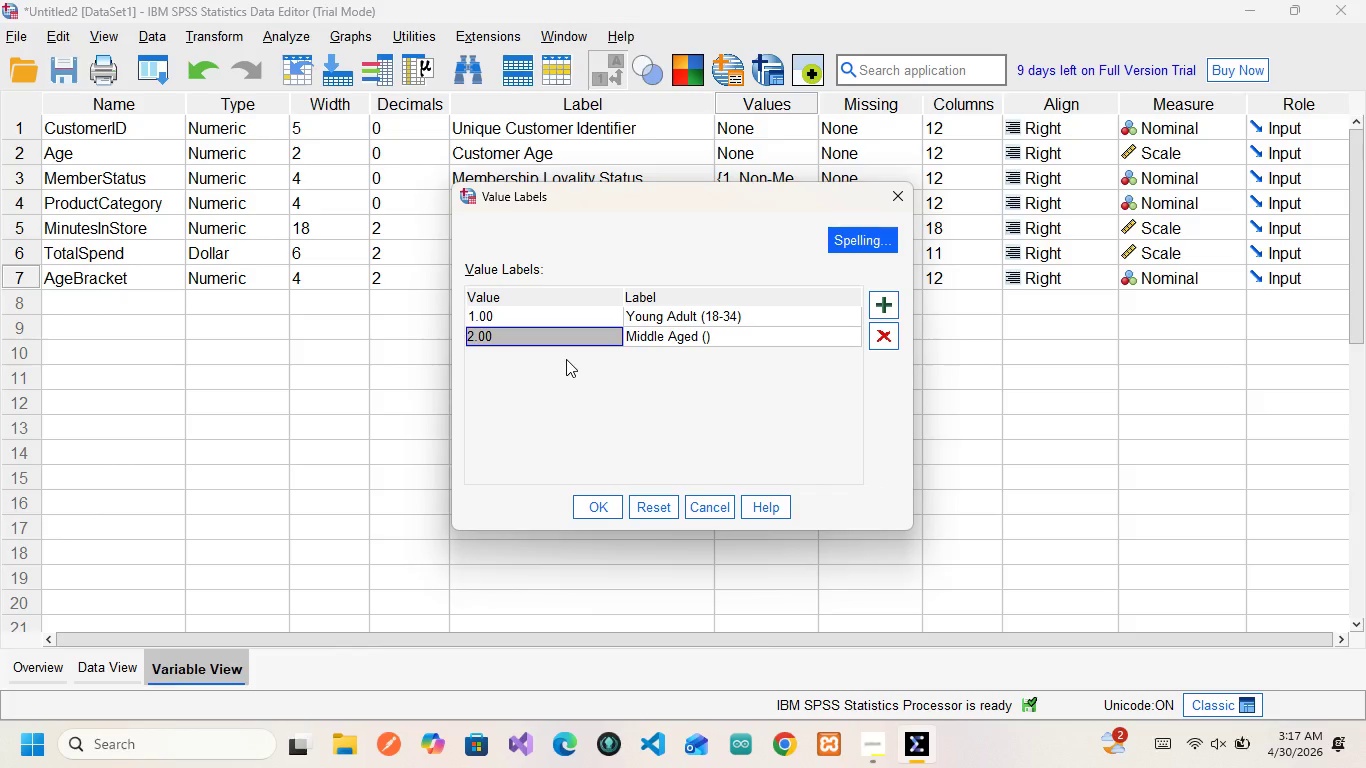 
key(3)
 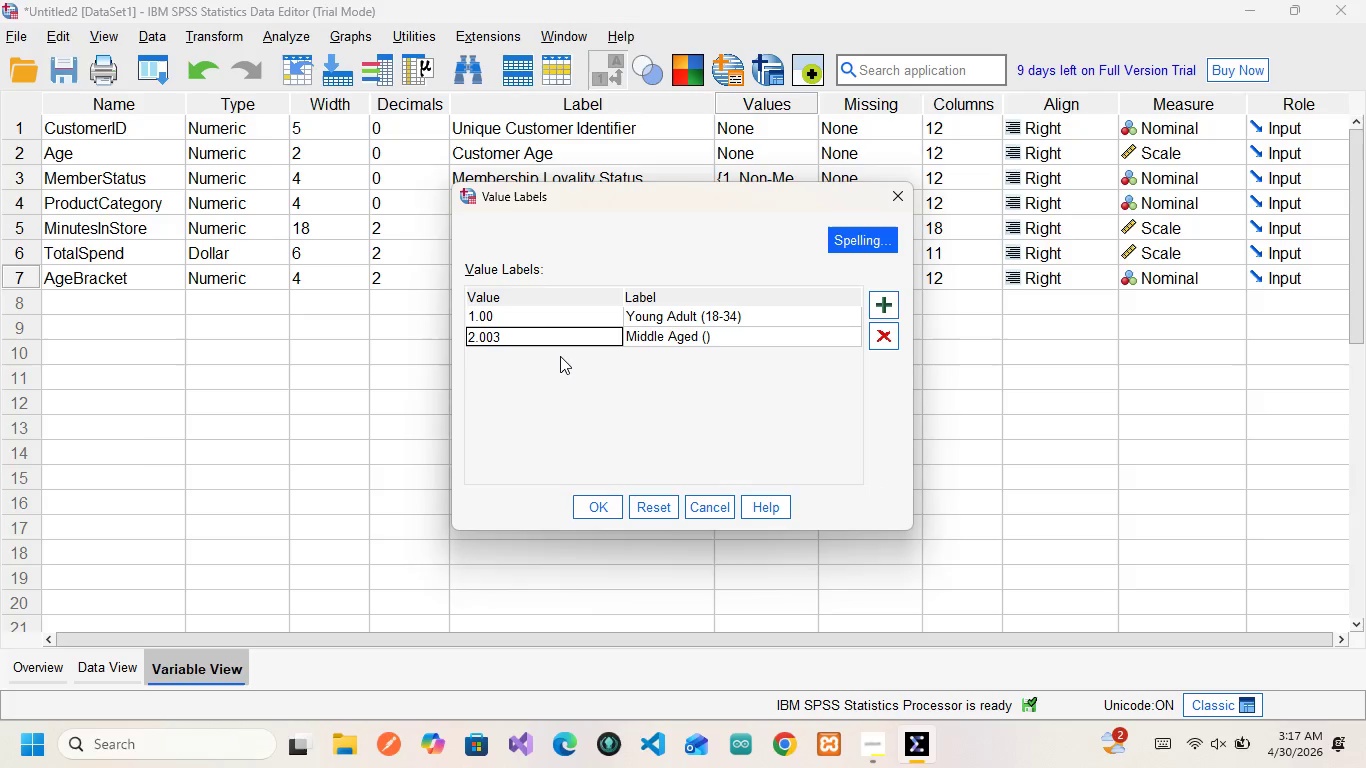 
left_click([540, 342])
 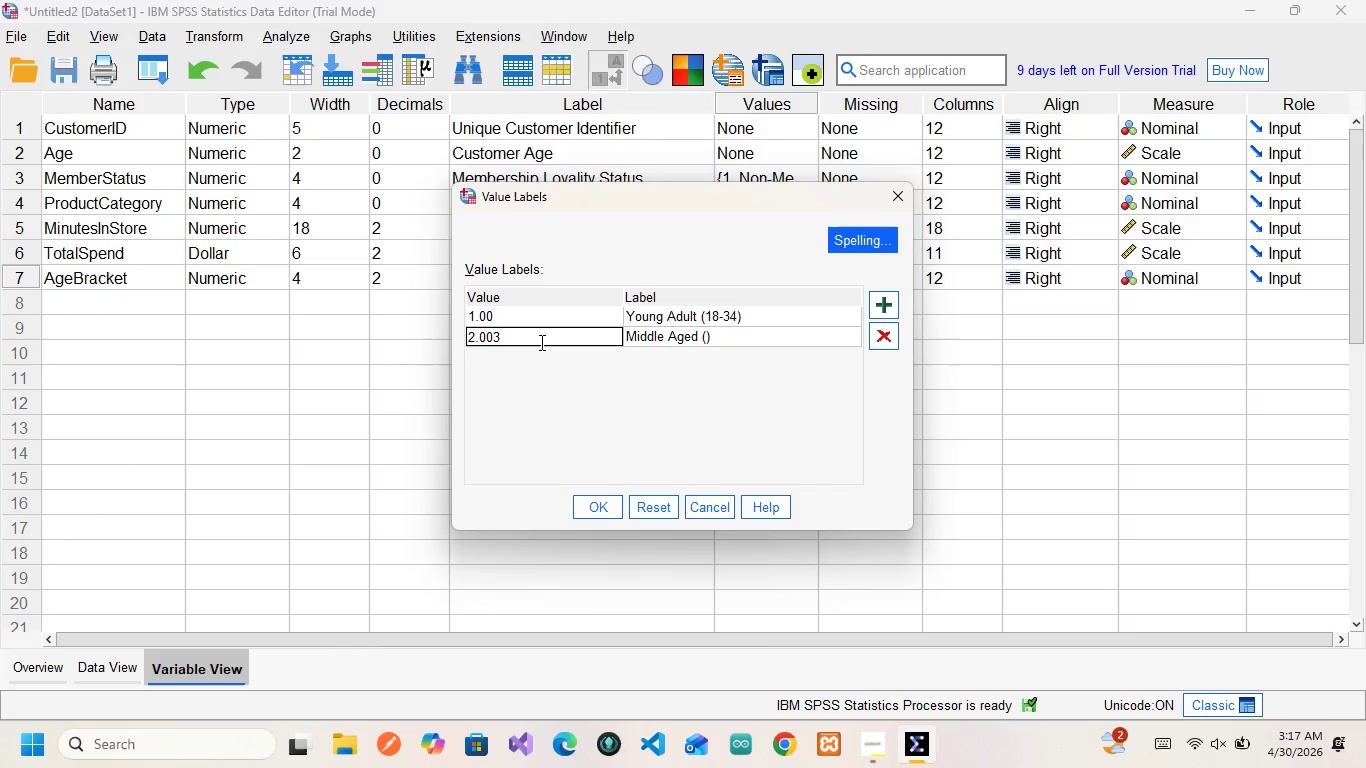 
key(Backspace)
 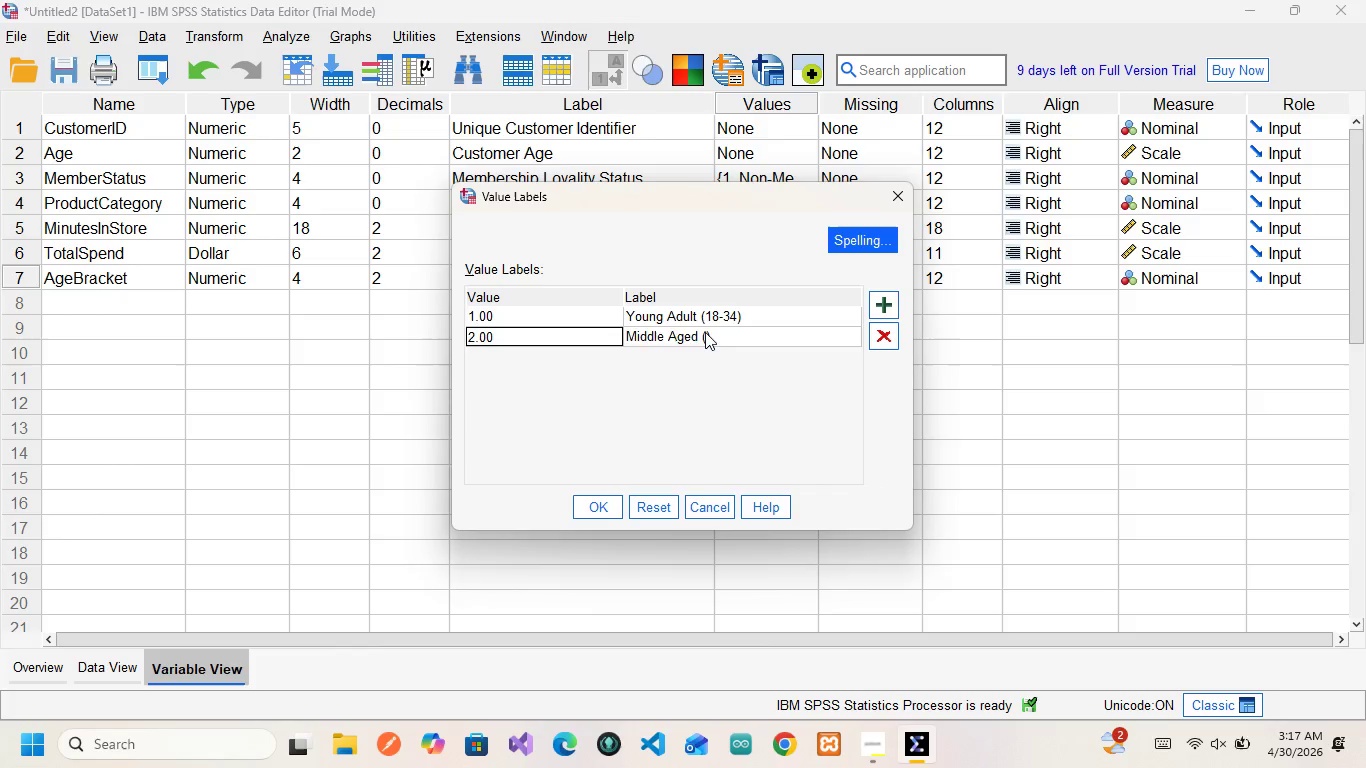 
double_click([705, 332])
 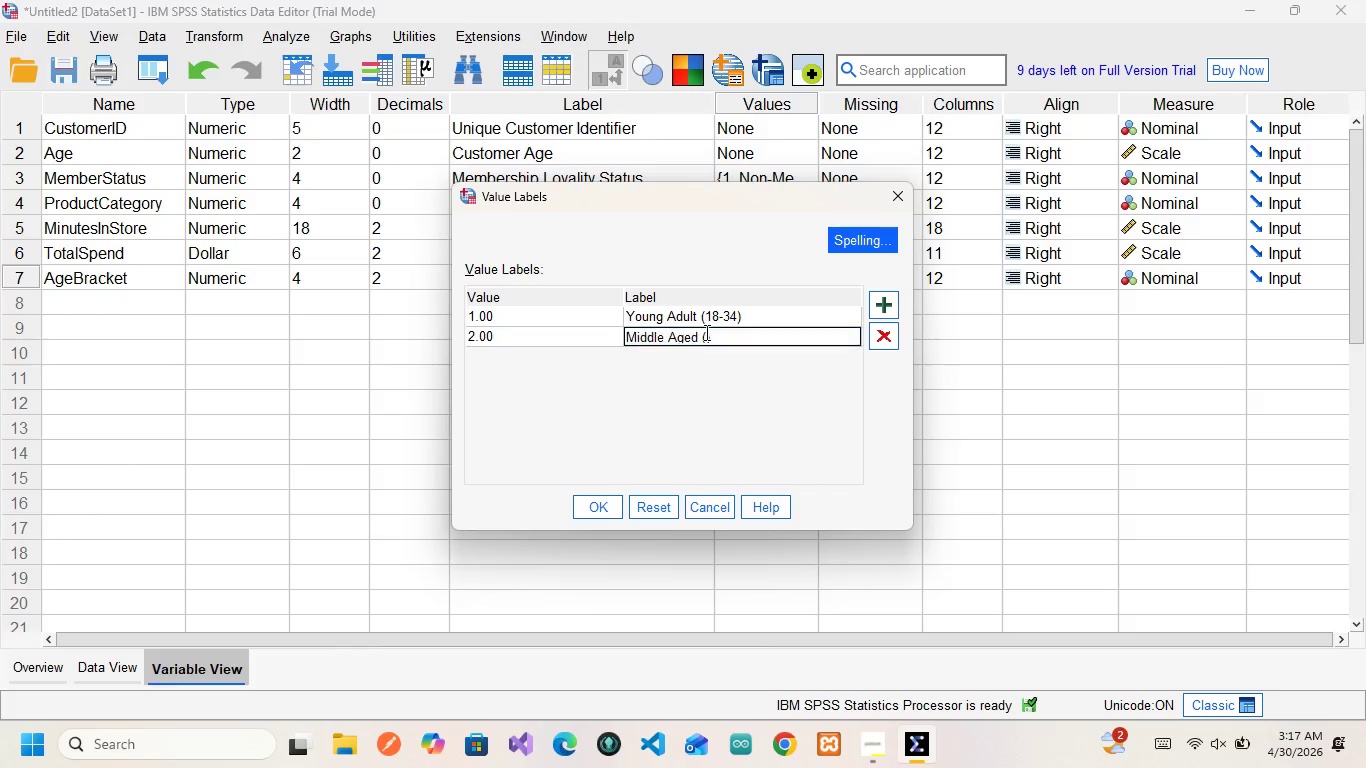 
triple_click([705, 332])
 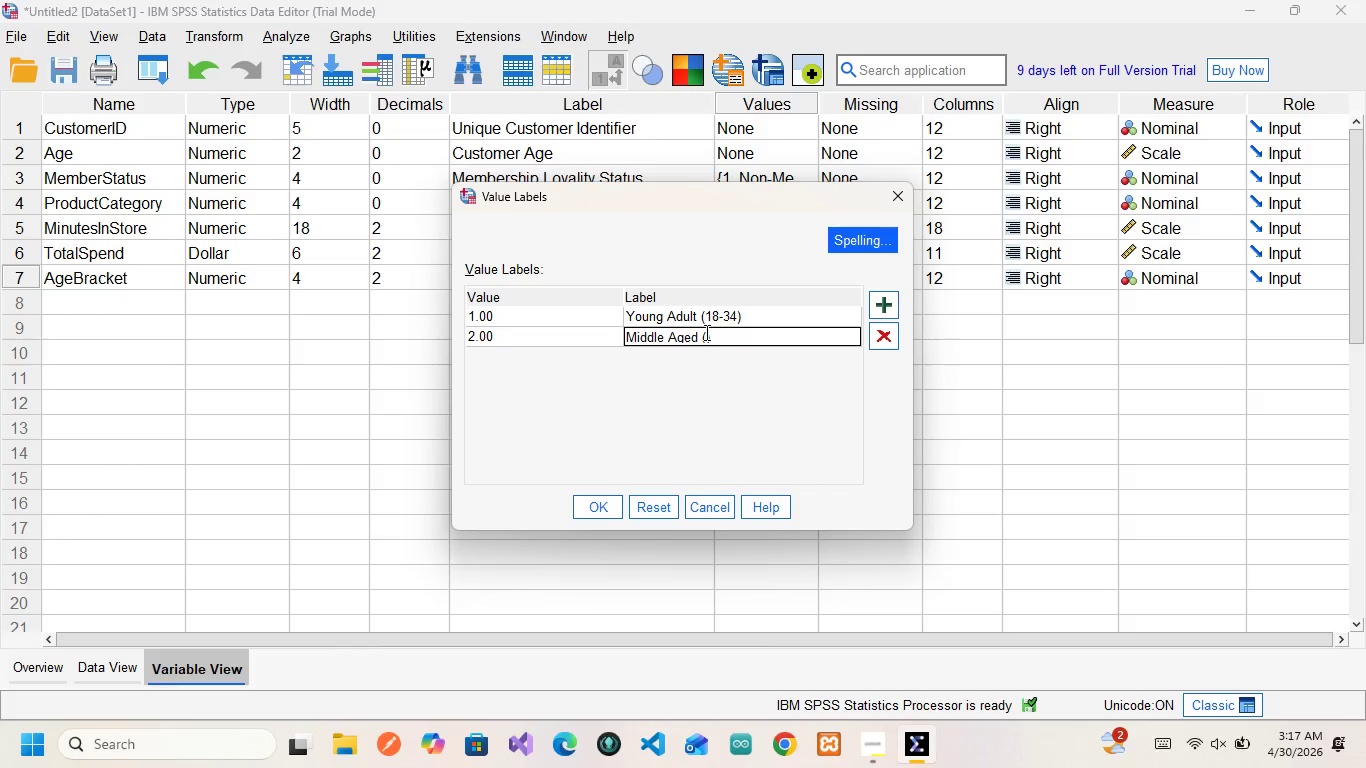 
key(ArrowLeft)
 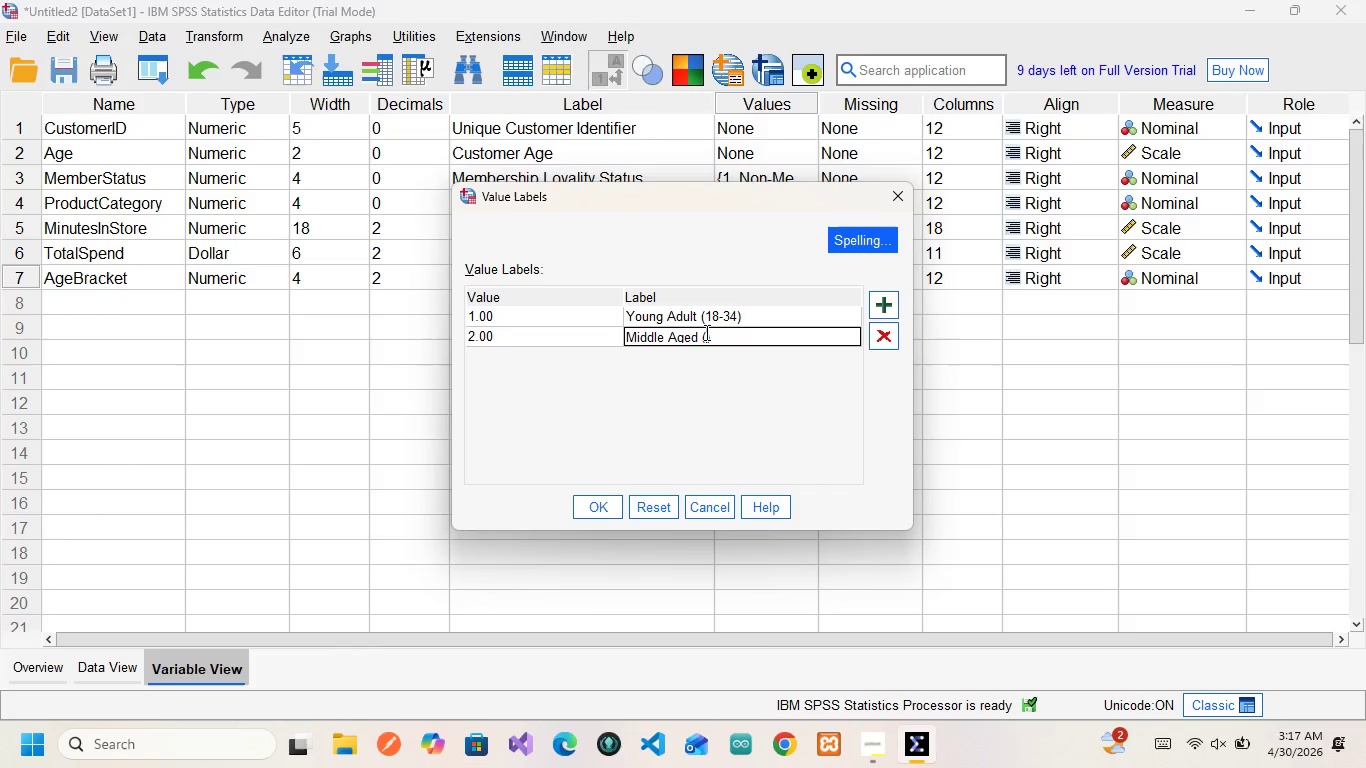 
type(35-54)
 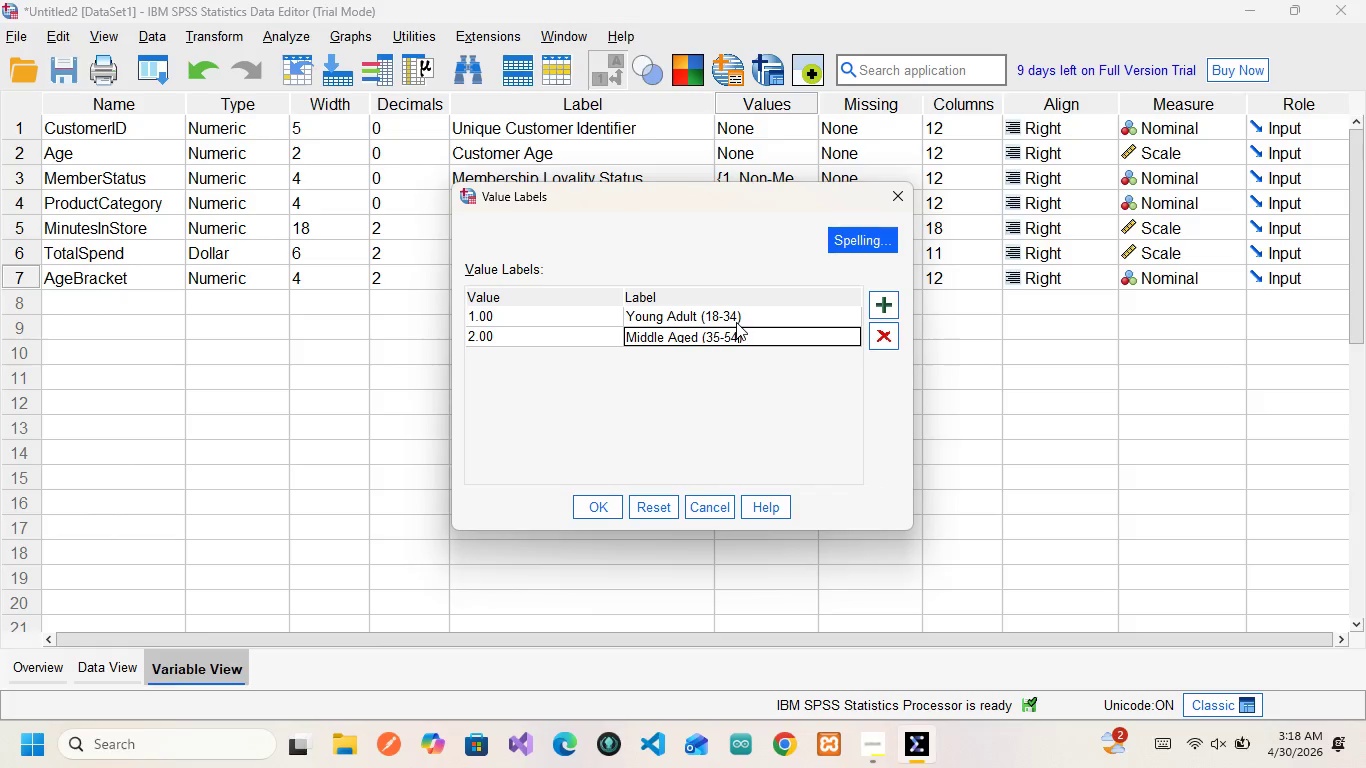 
left_click([882, 295])
 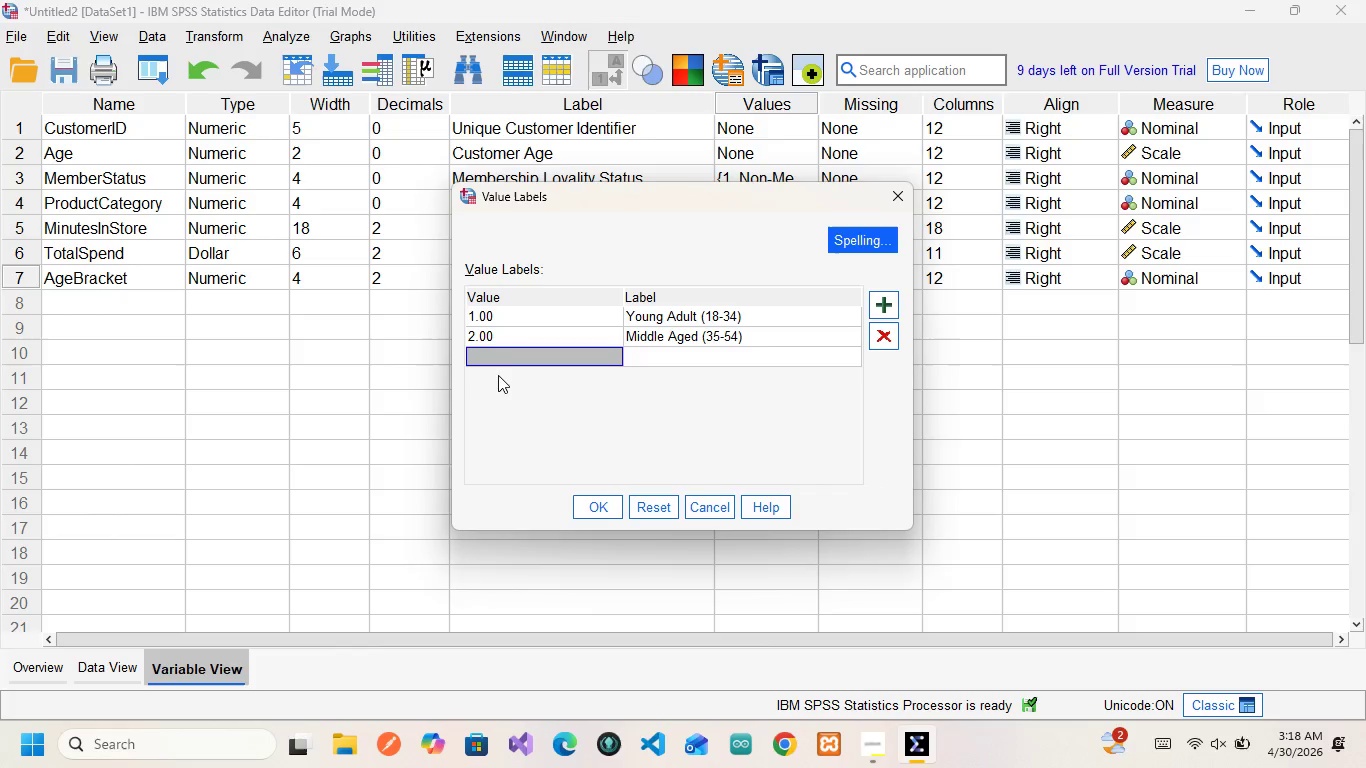 
left_click([506, 364])
 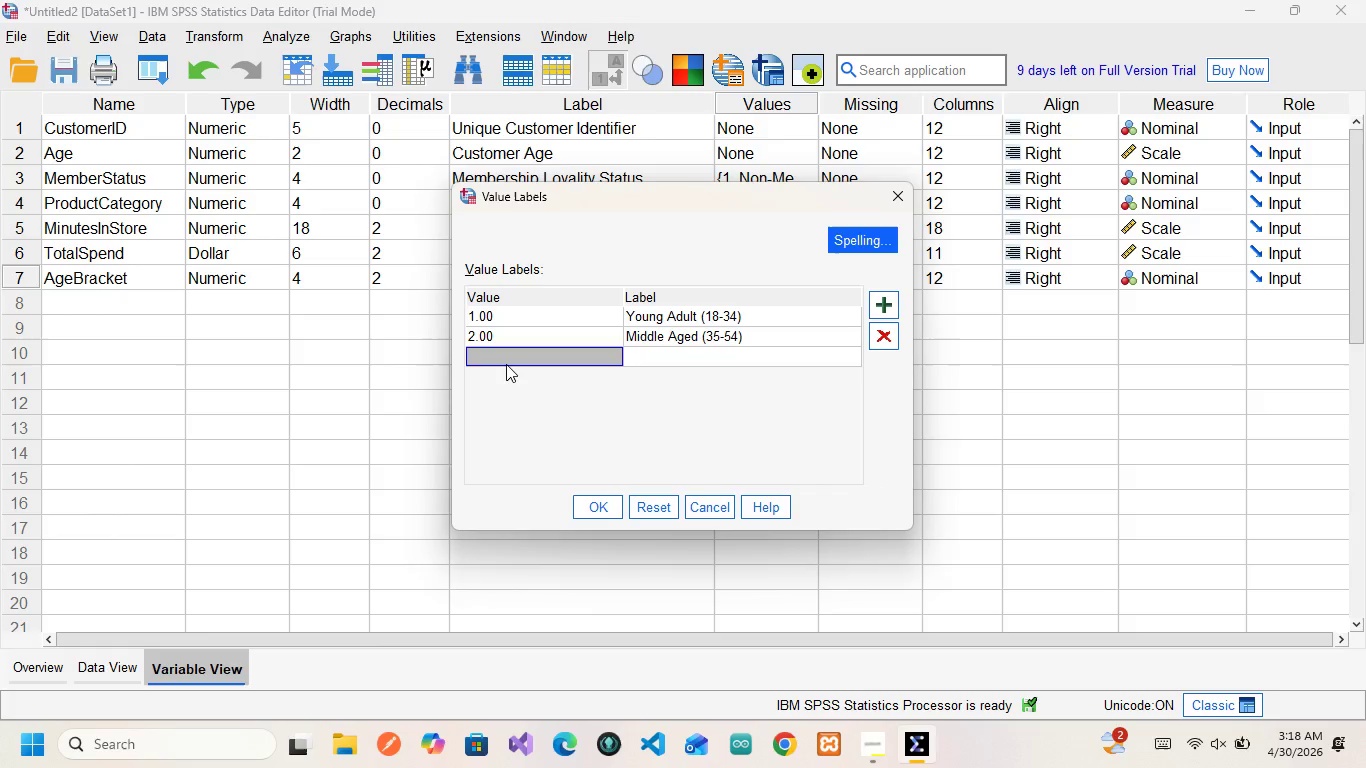 
key(3)
 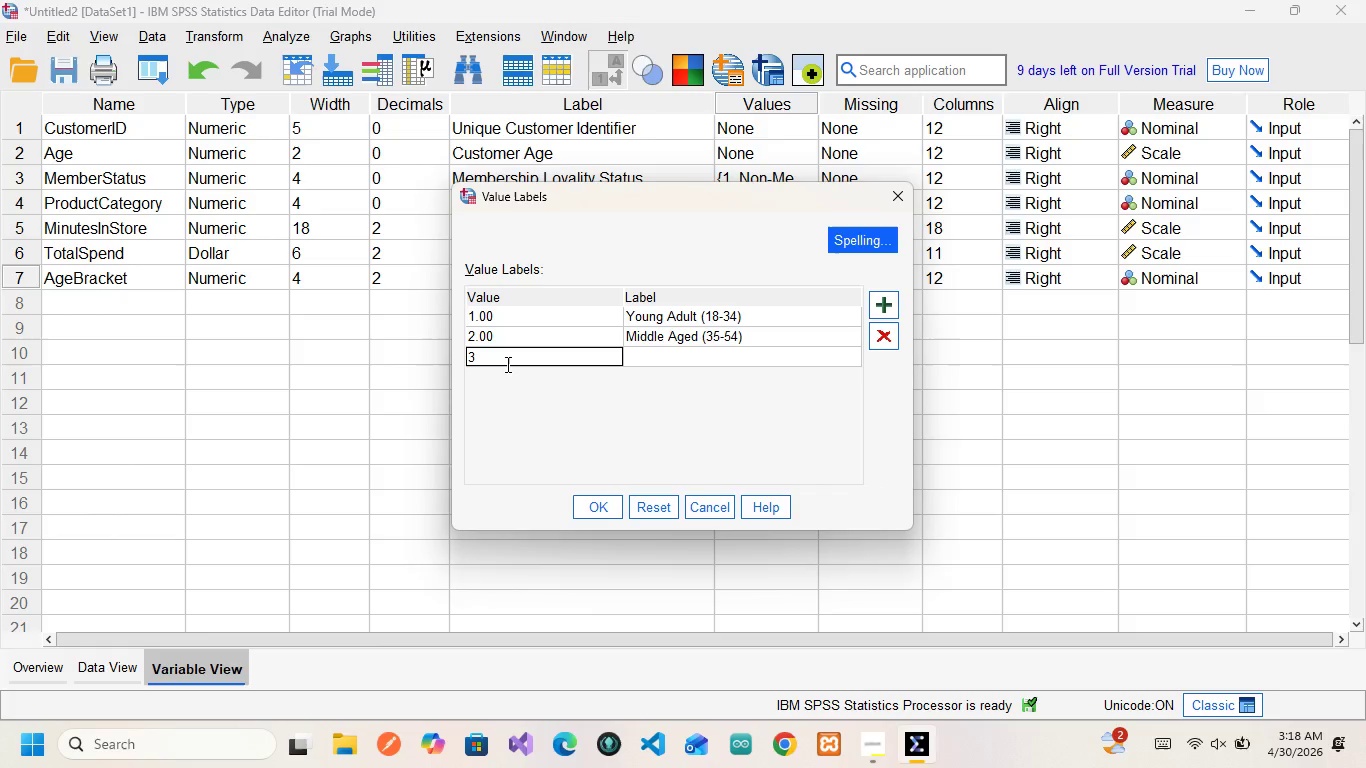 
key(ArrowRight)
 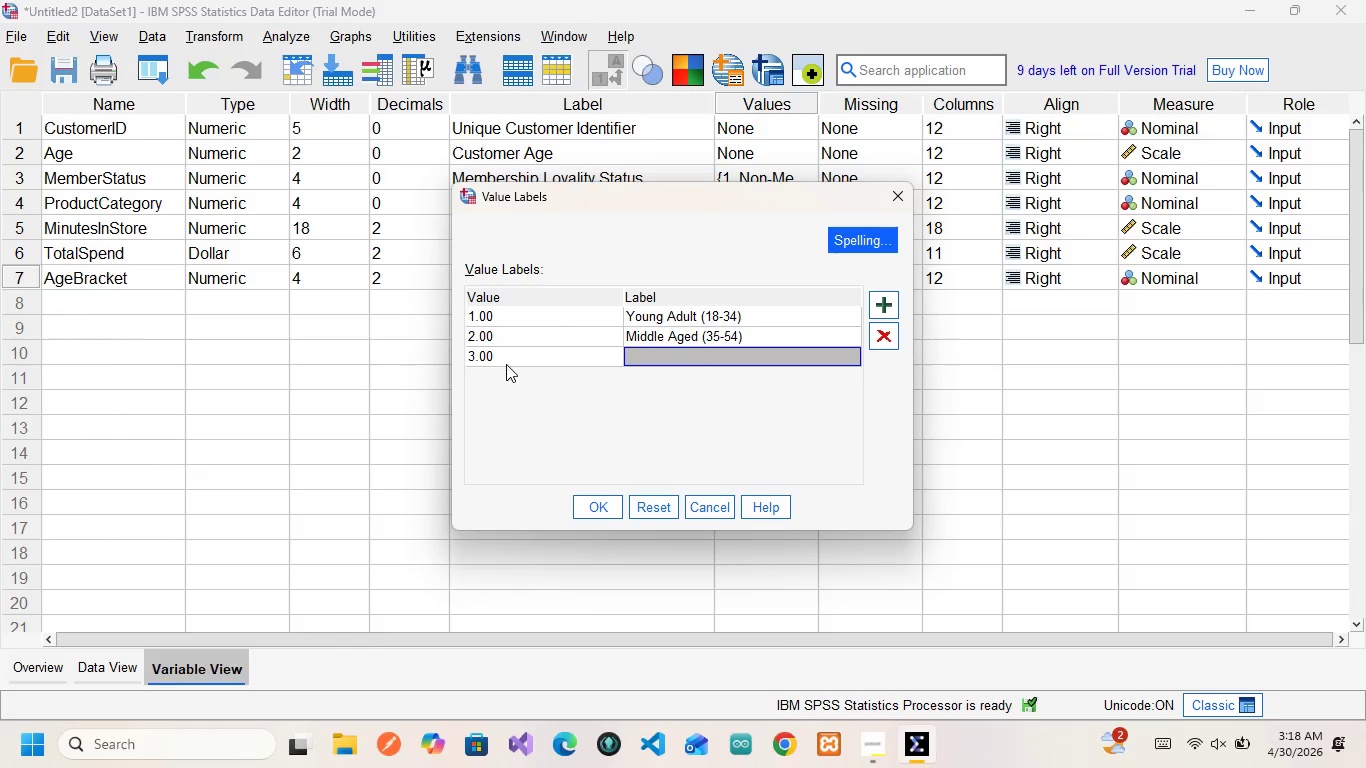 
type(Senior (55+))
 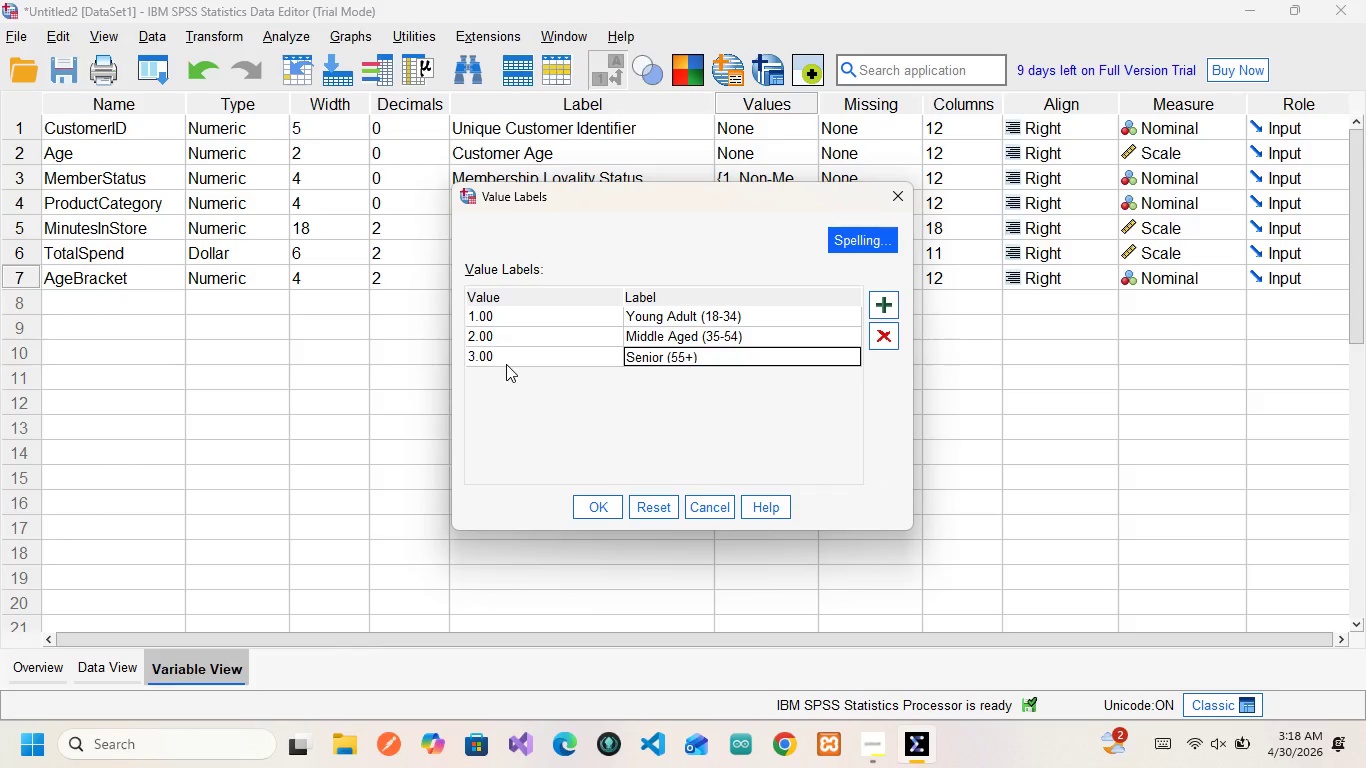 
left_click([531, 310])
 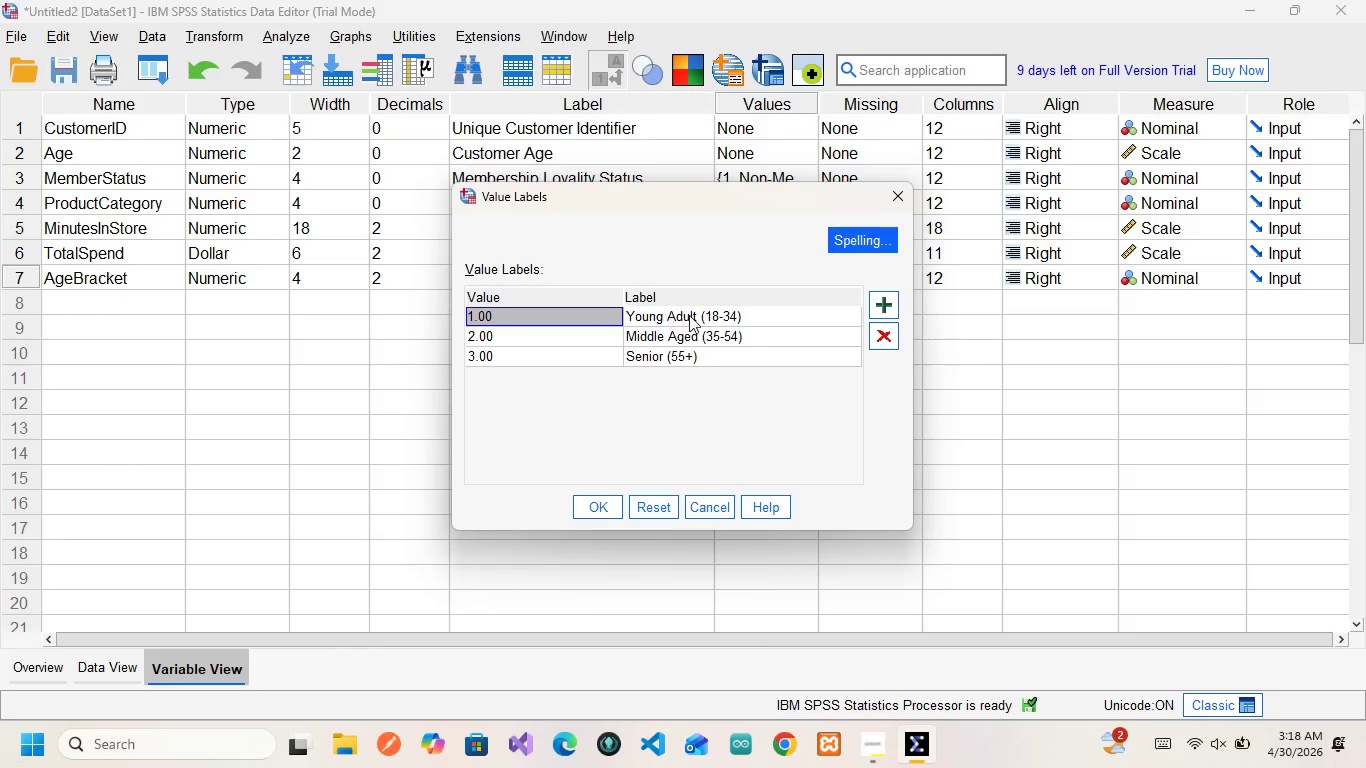 
left_click([691, 315])
 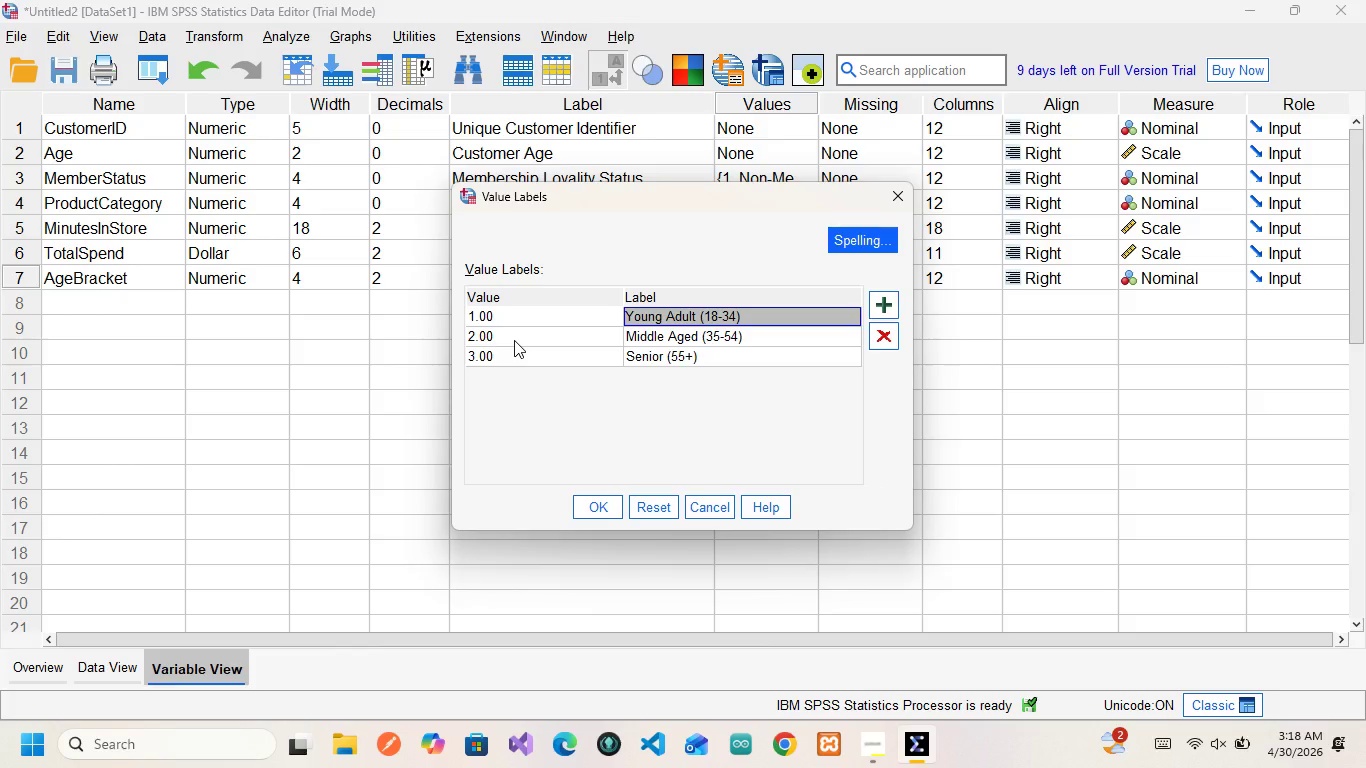 
left_click([514, 340])
 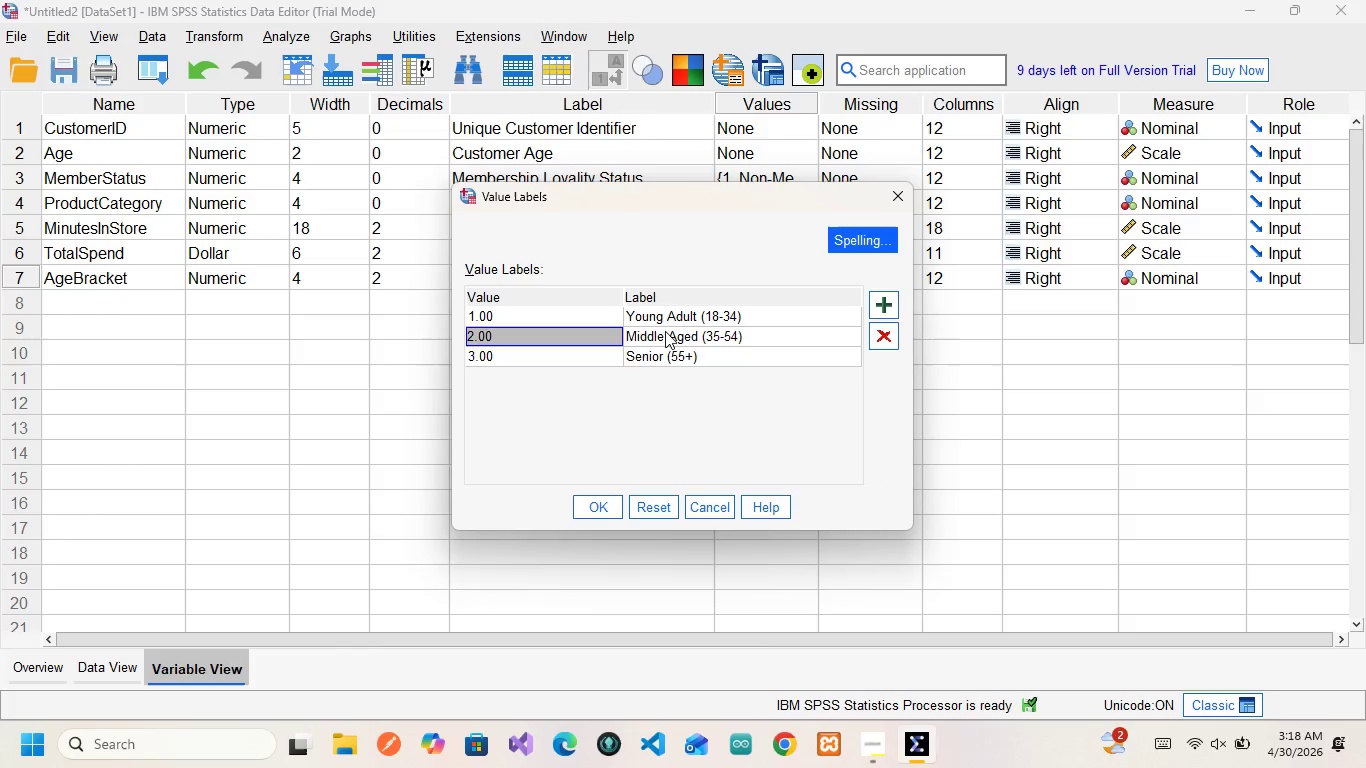 
left_click([666, 331])
 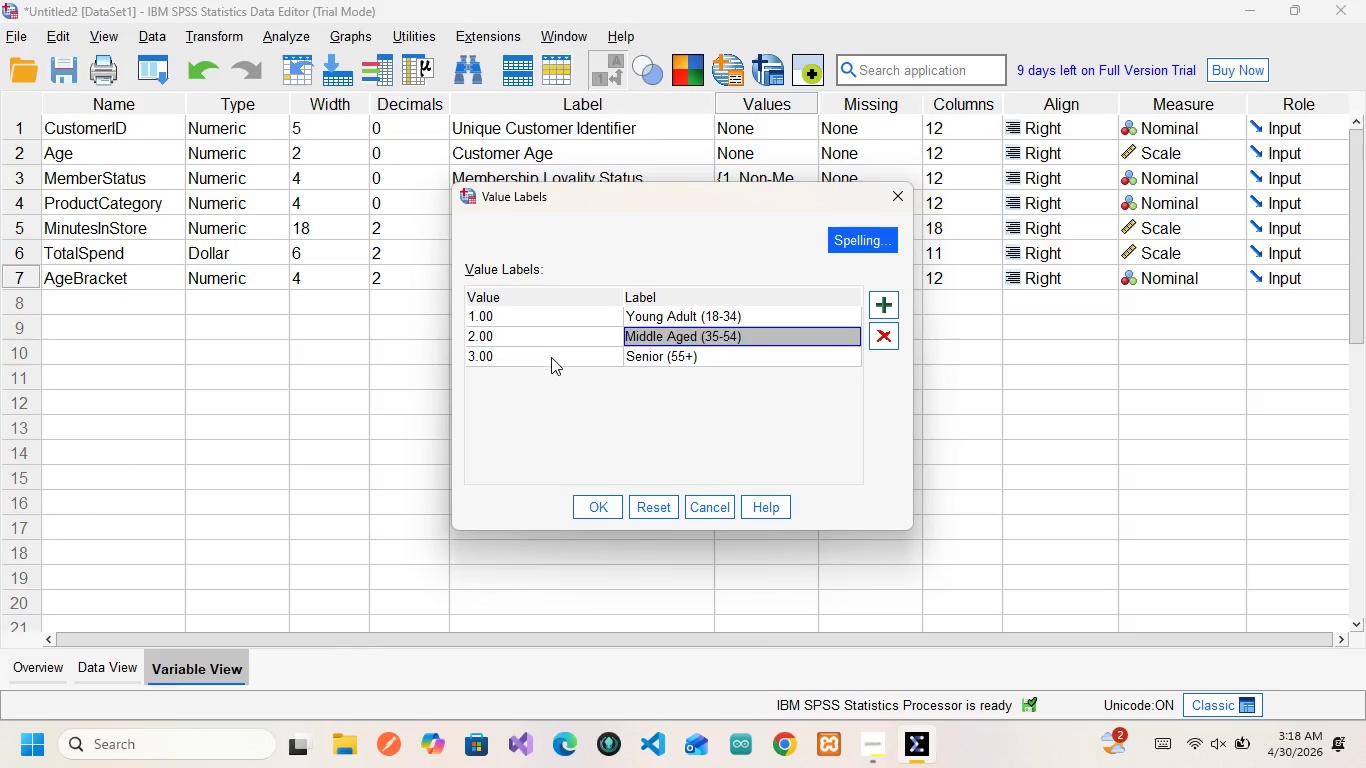 
left_click([551, 357])
 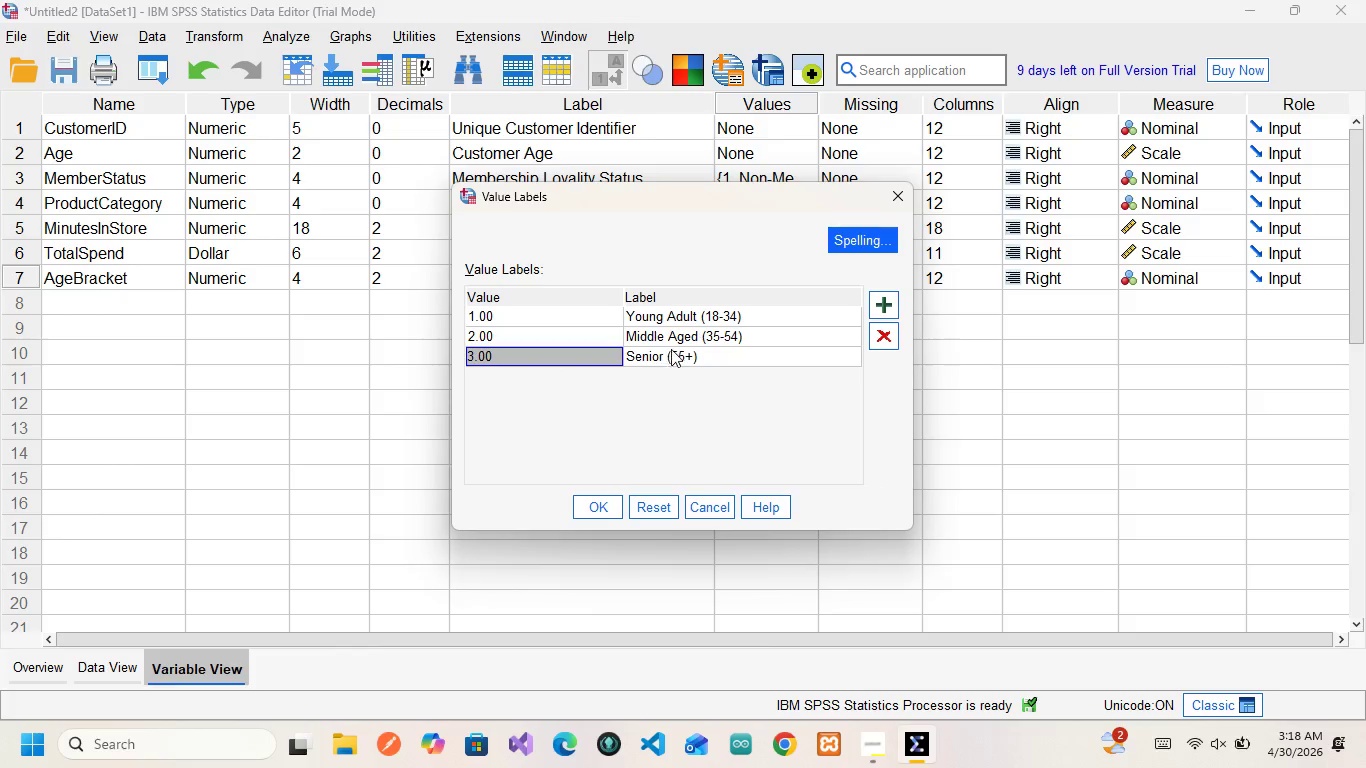 
left_click([674, 351])
 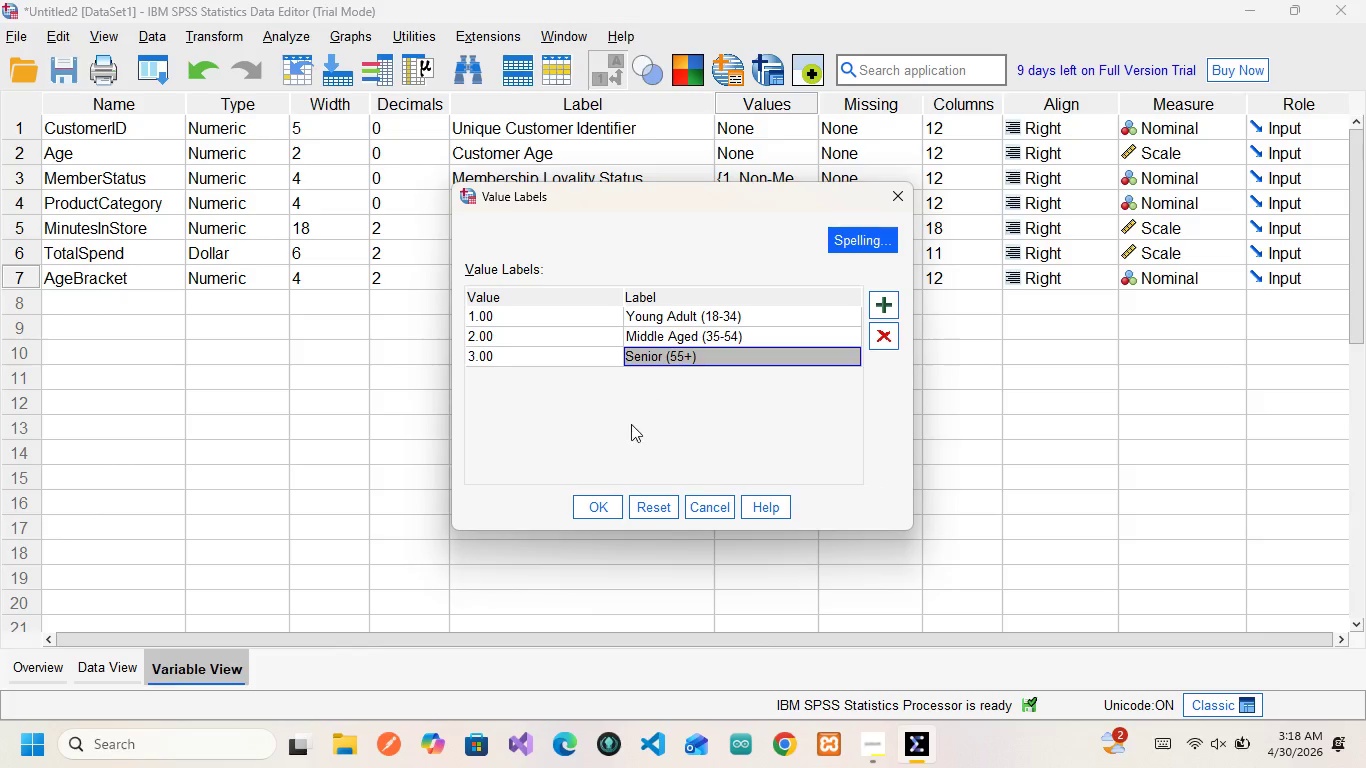 
left_click([586, 515])
 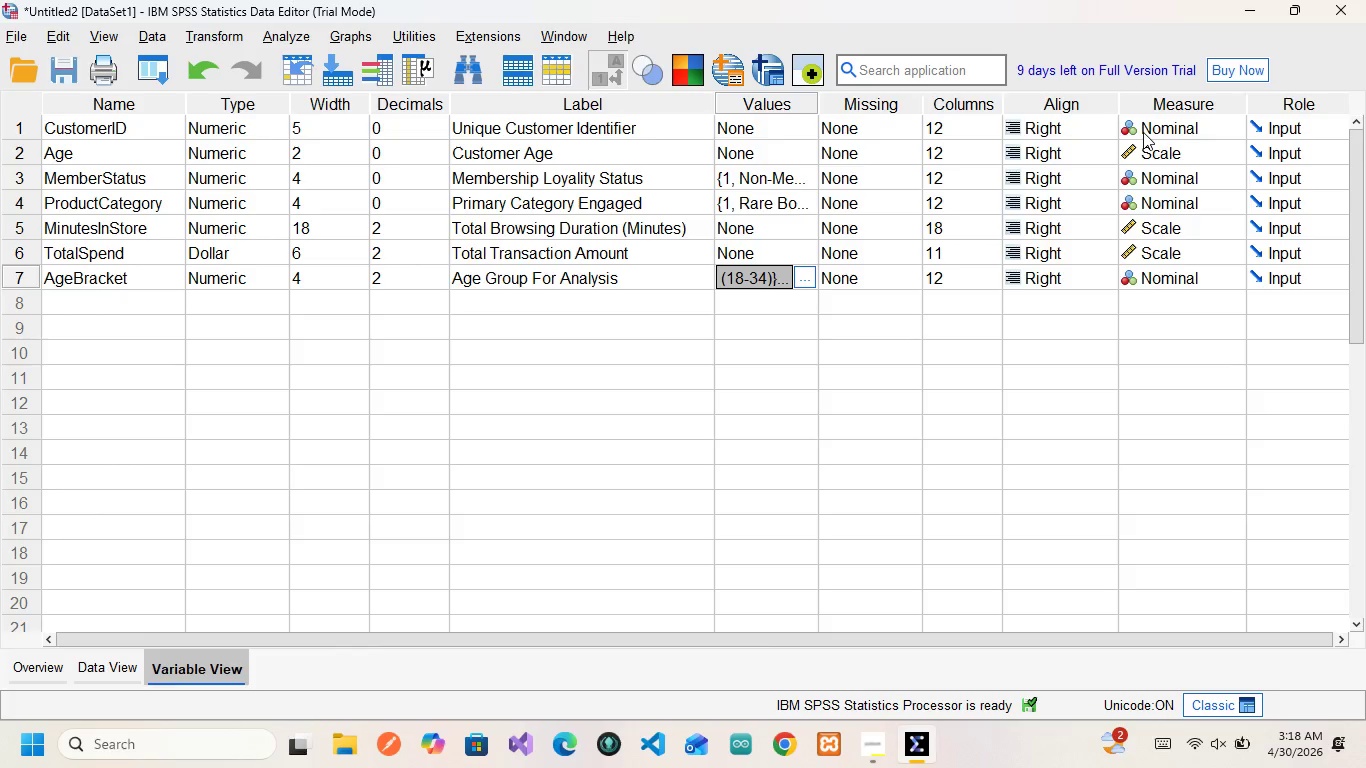 
wait(21.17)
 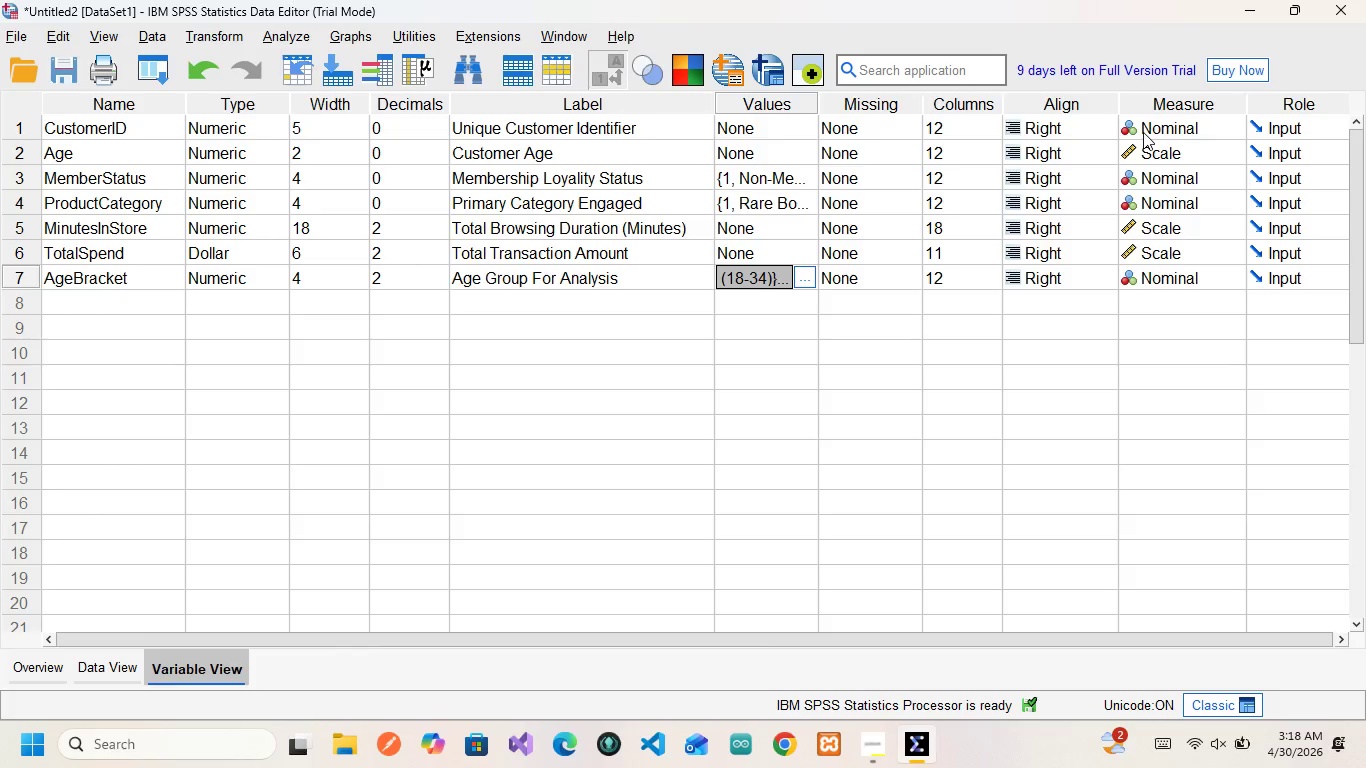 
left_click([440, 280])
 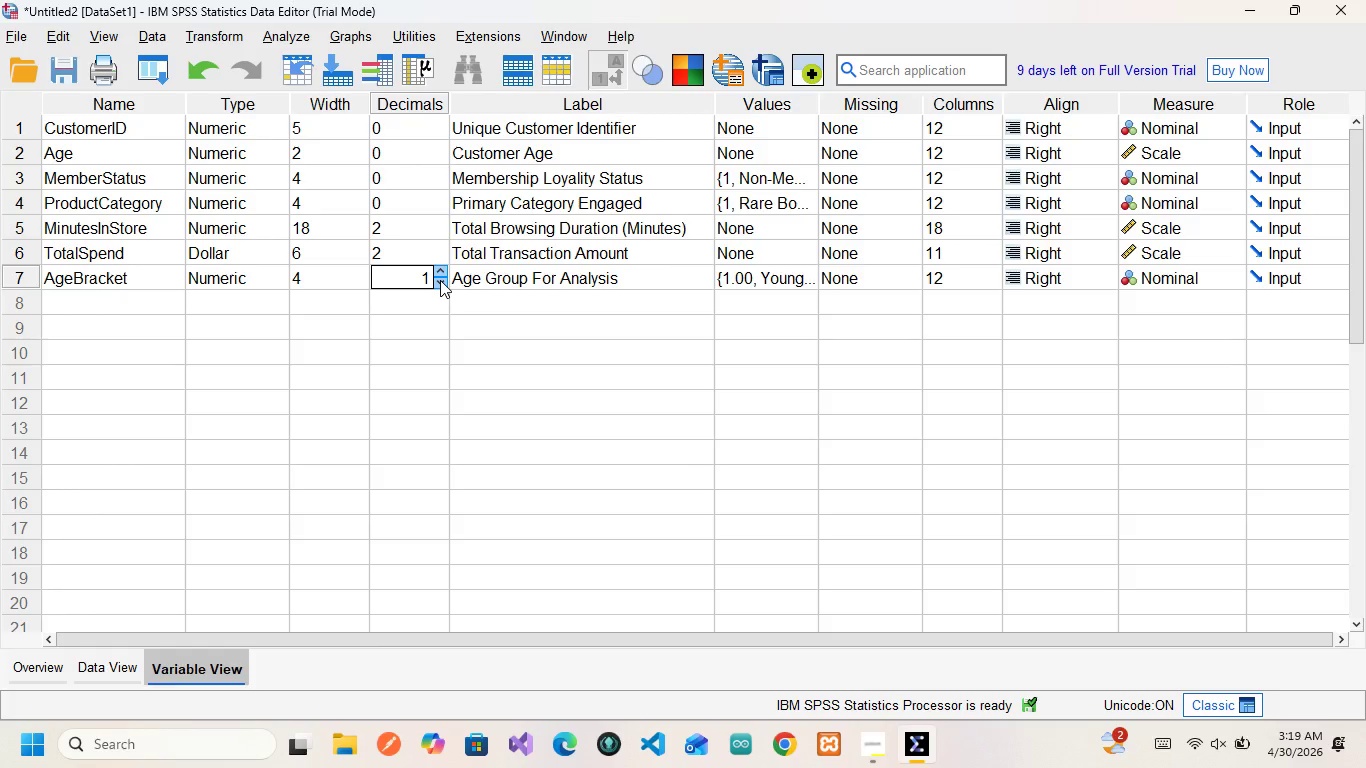 
left_click([440, 280])
 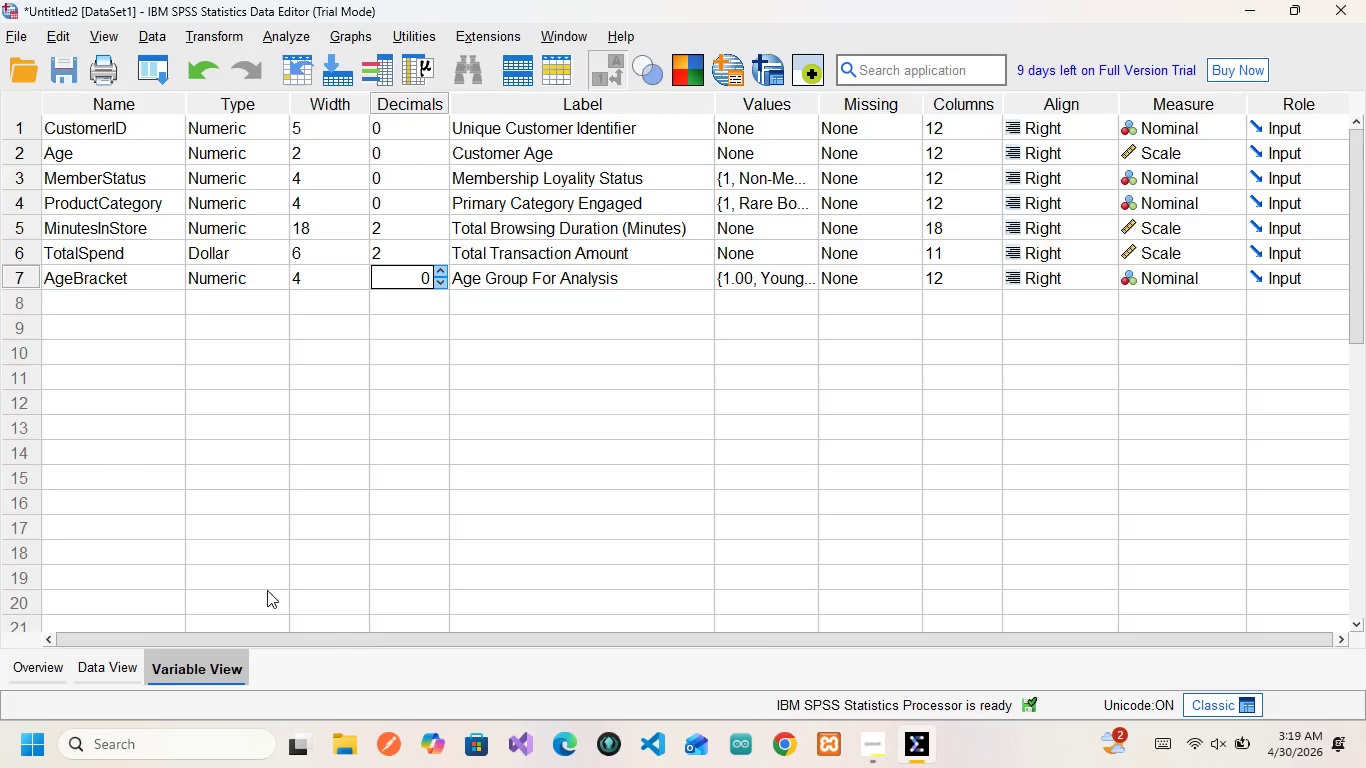 
wait(6.41)
 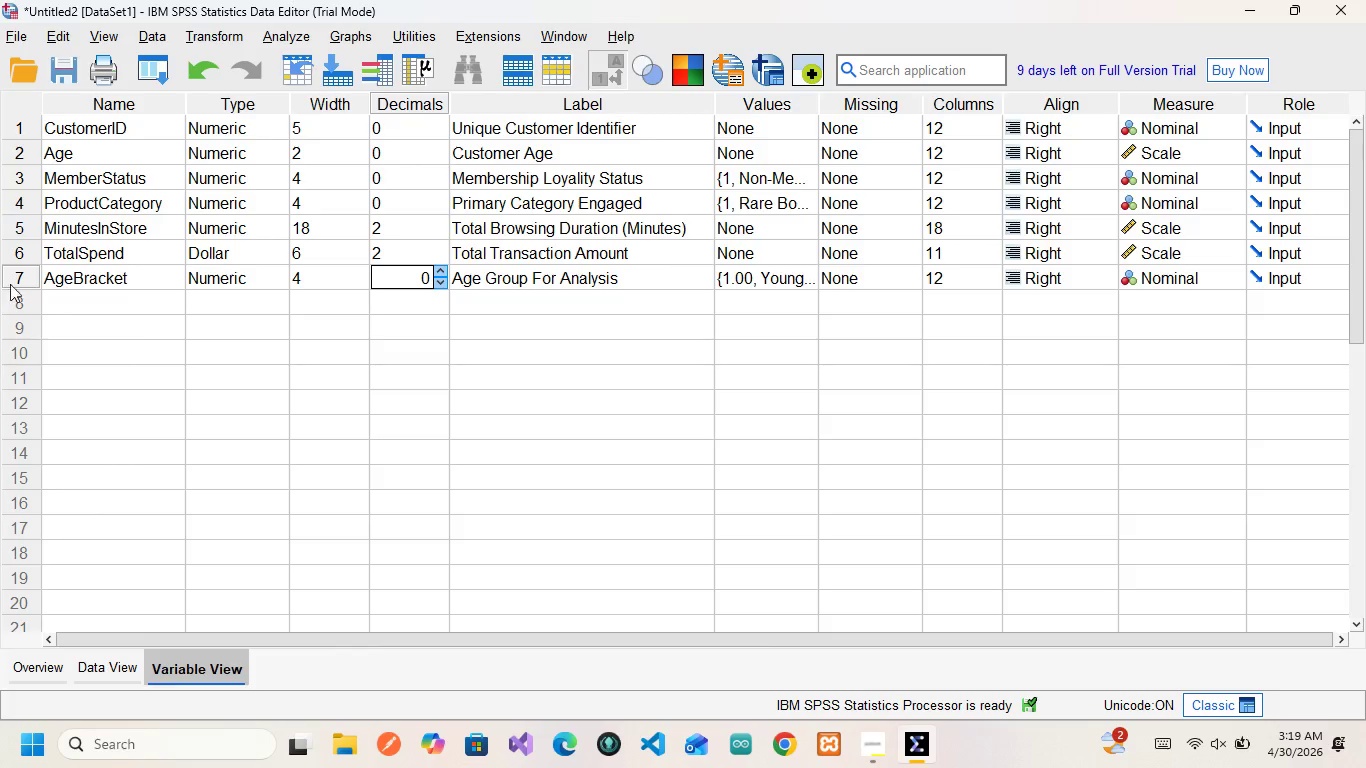 
left_click([83, 656])
 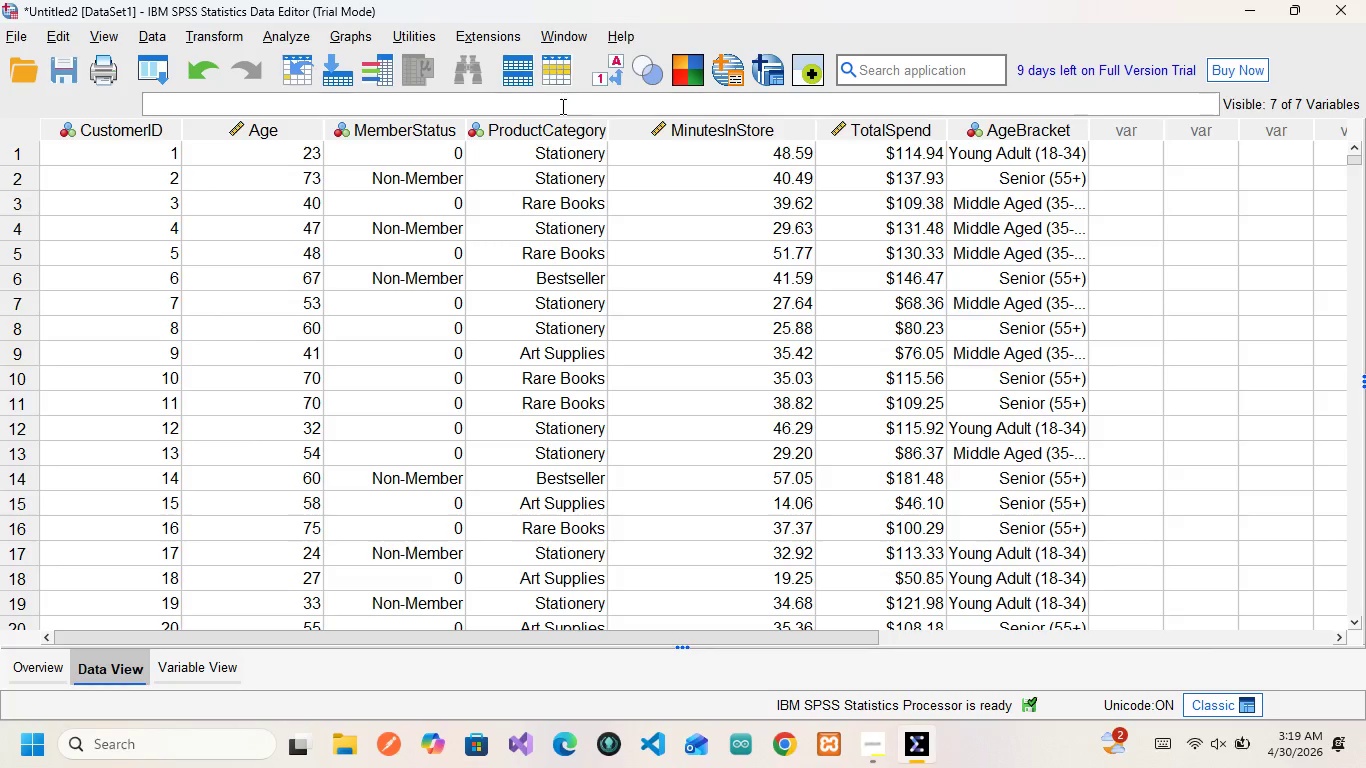 
wait(12.47)
 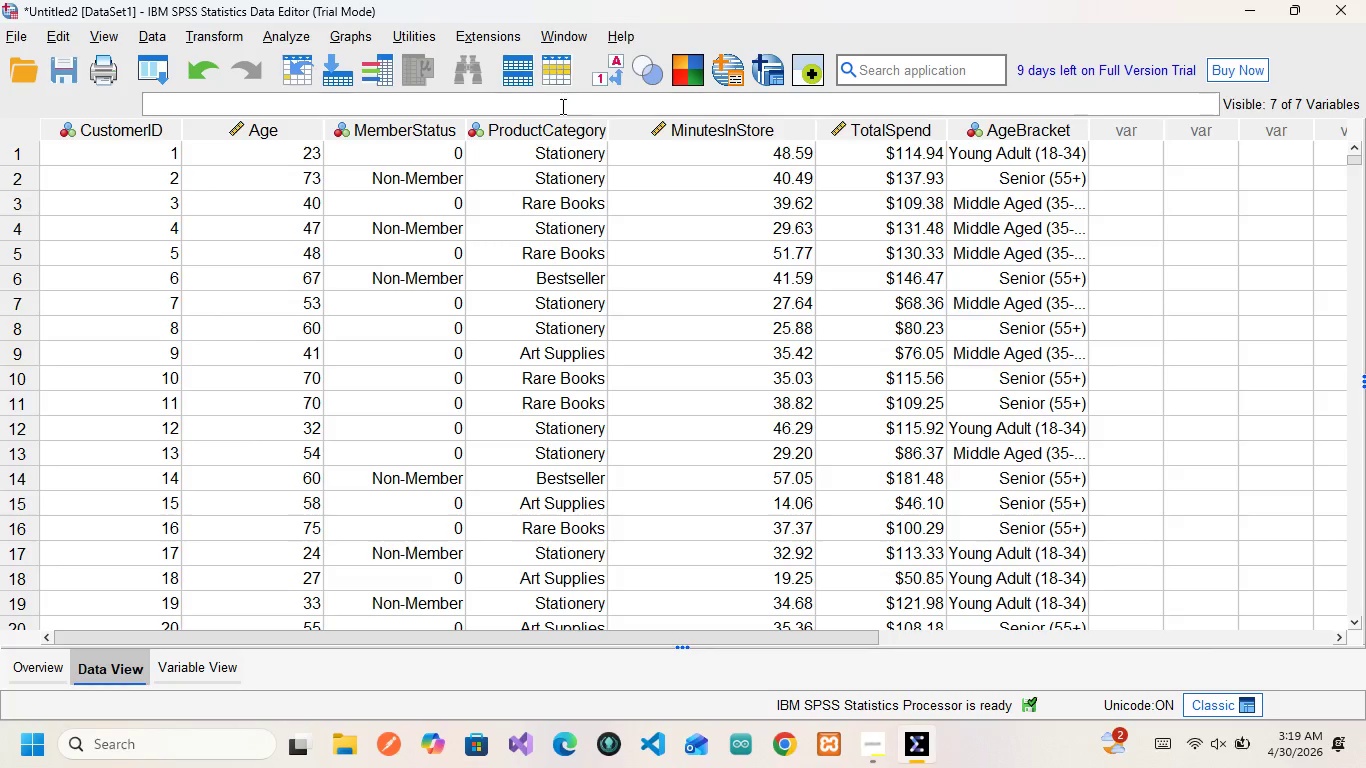 
left_click_drag(start_coordinate=[519, 129], to_coordinate=[537, 253])
 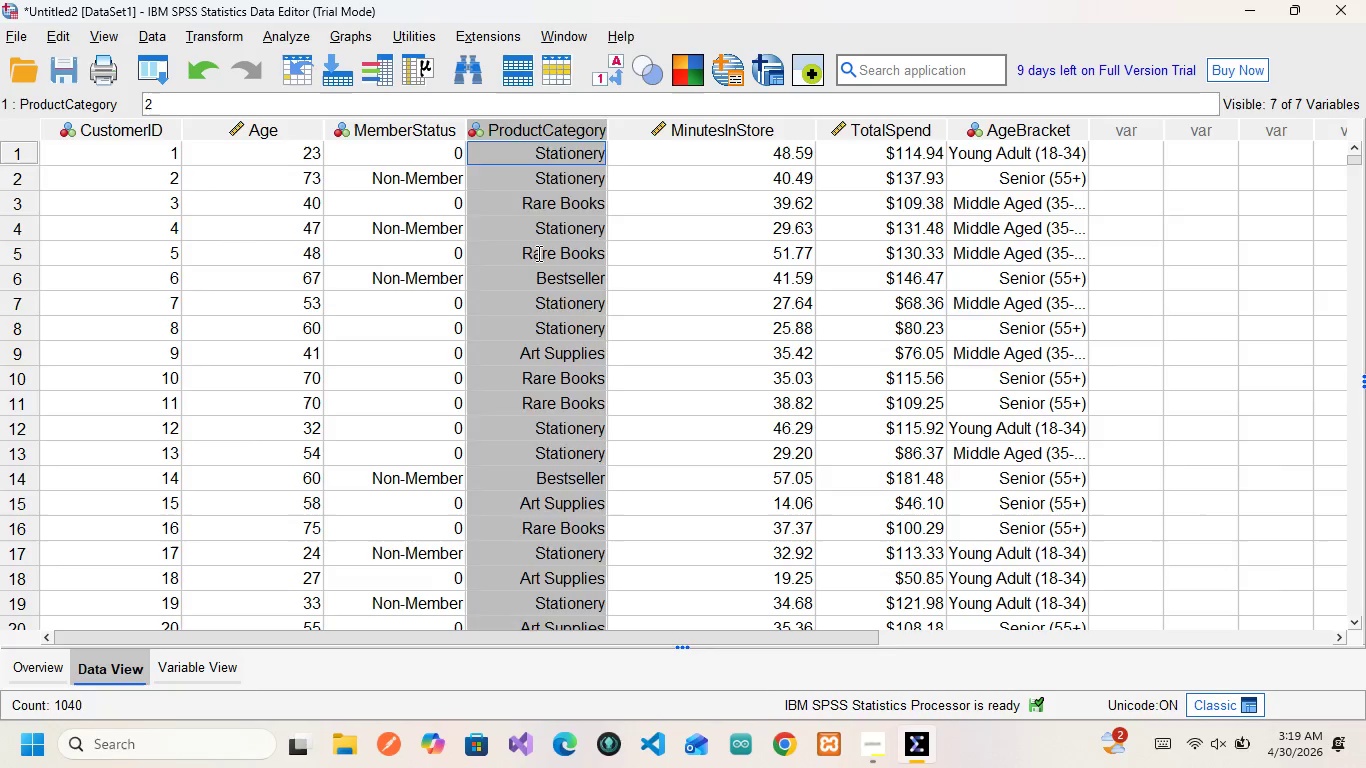 
left_click([537, 253])
 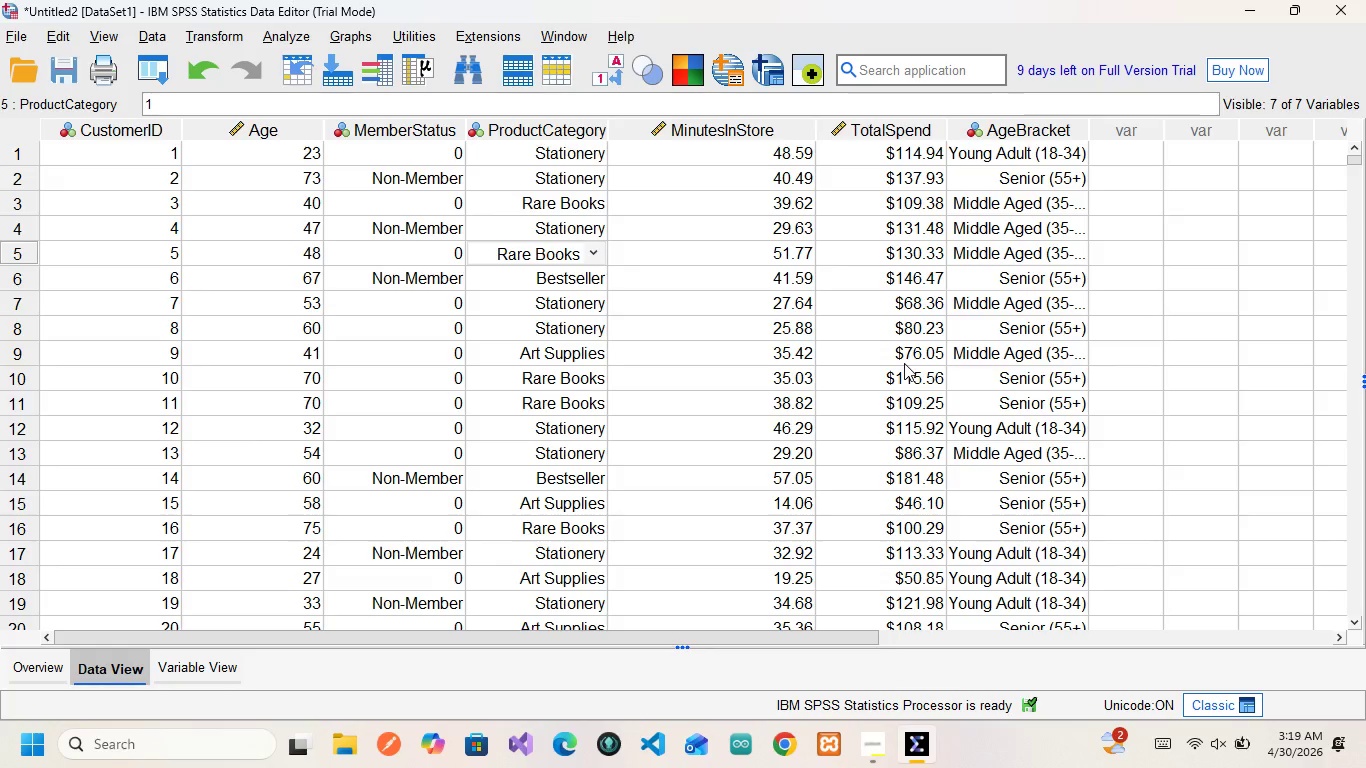 
wait(11.61)
 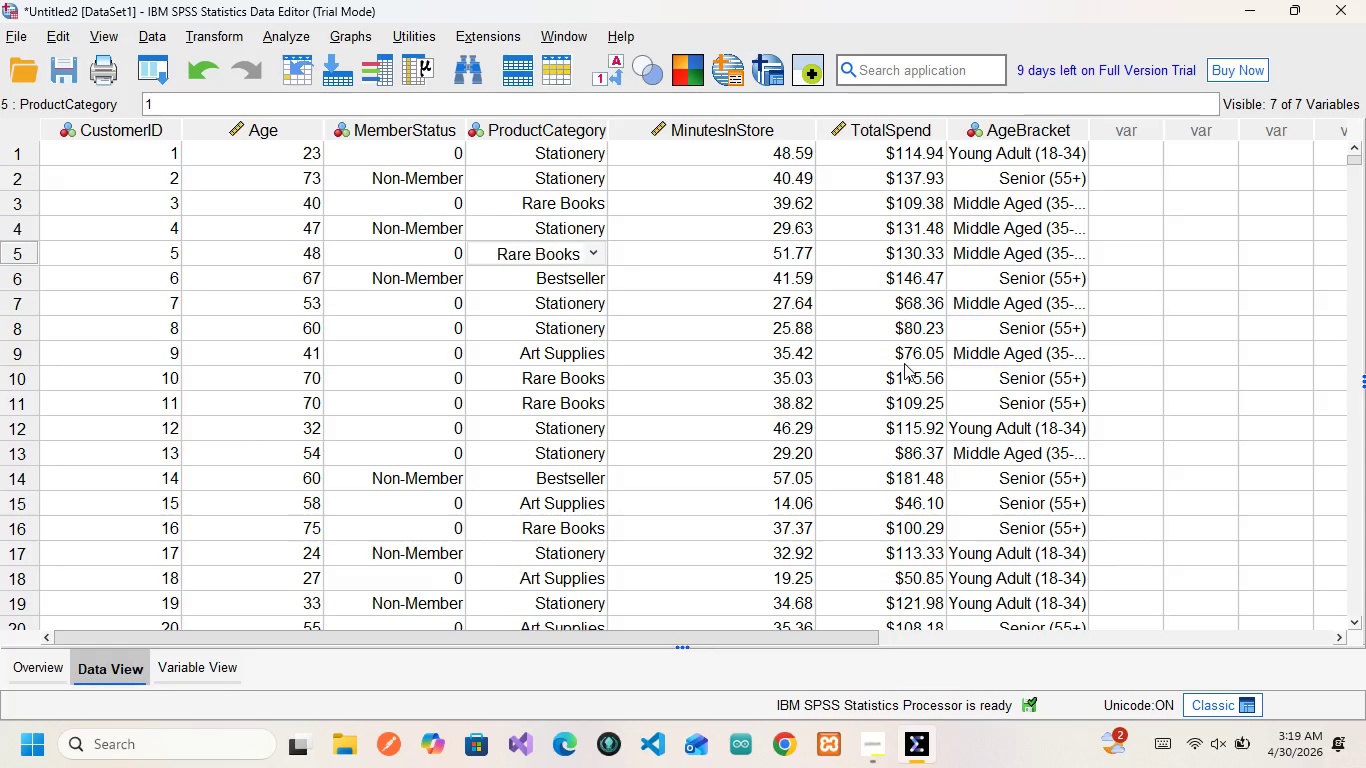 
left_click_drag(start_coordinate=[1087, 126], to_coordinate=[1123, 130])
 